 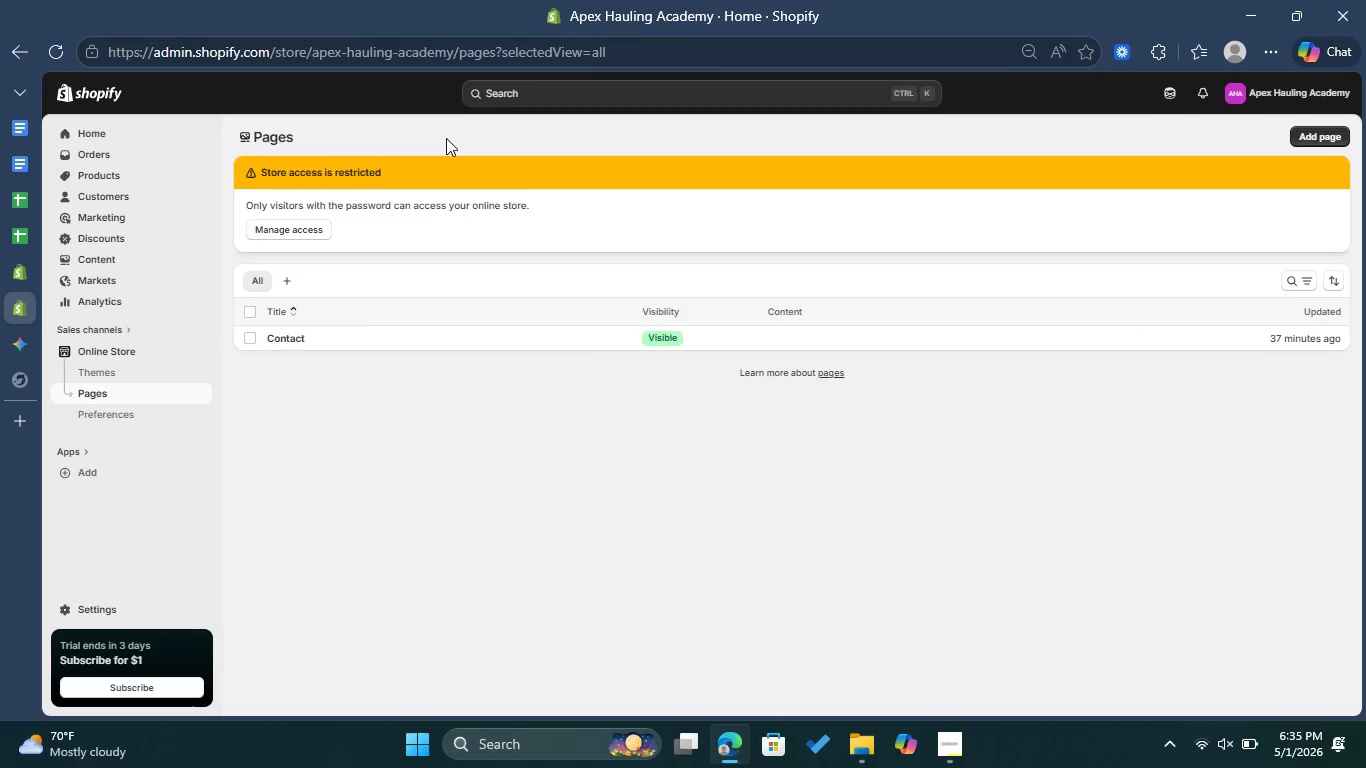 
left_click([113, 605])
 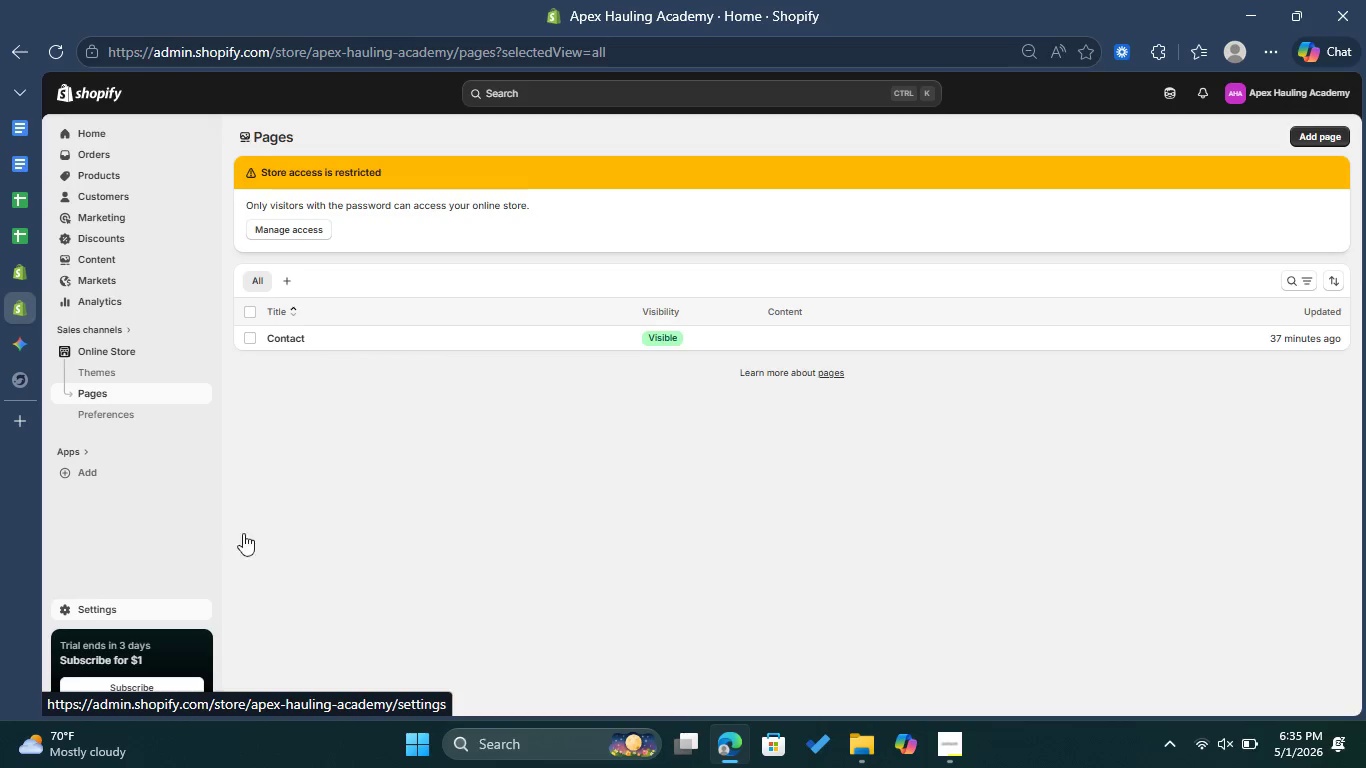 
mouse_move([323, 490])
 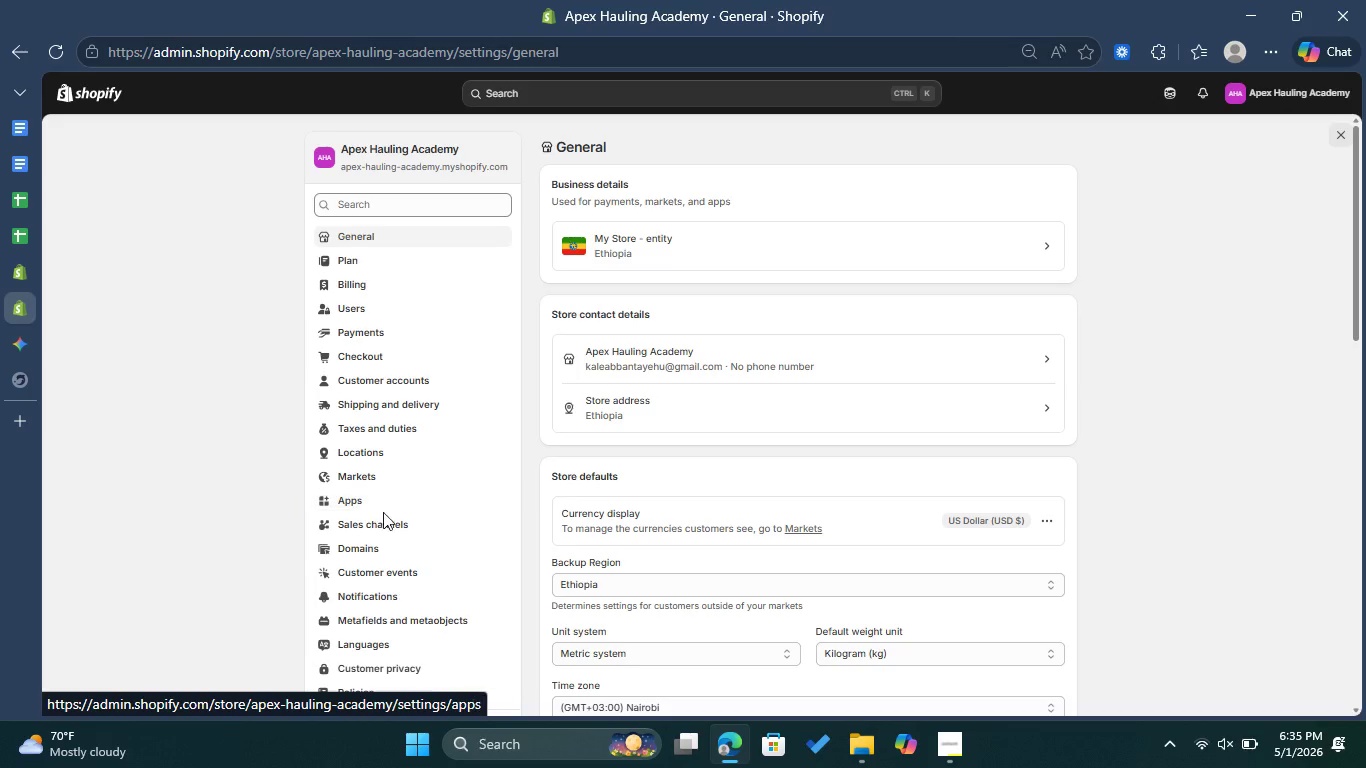 
wait(6.51)
 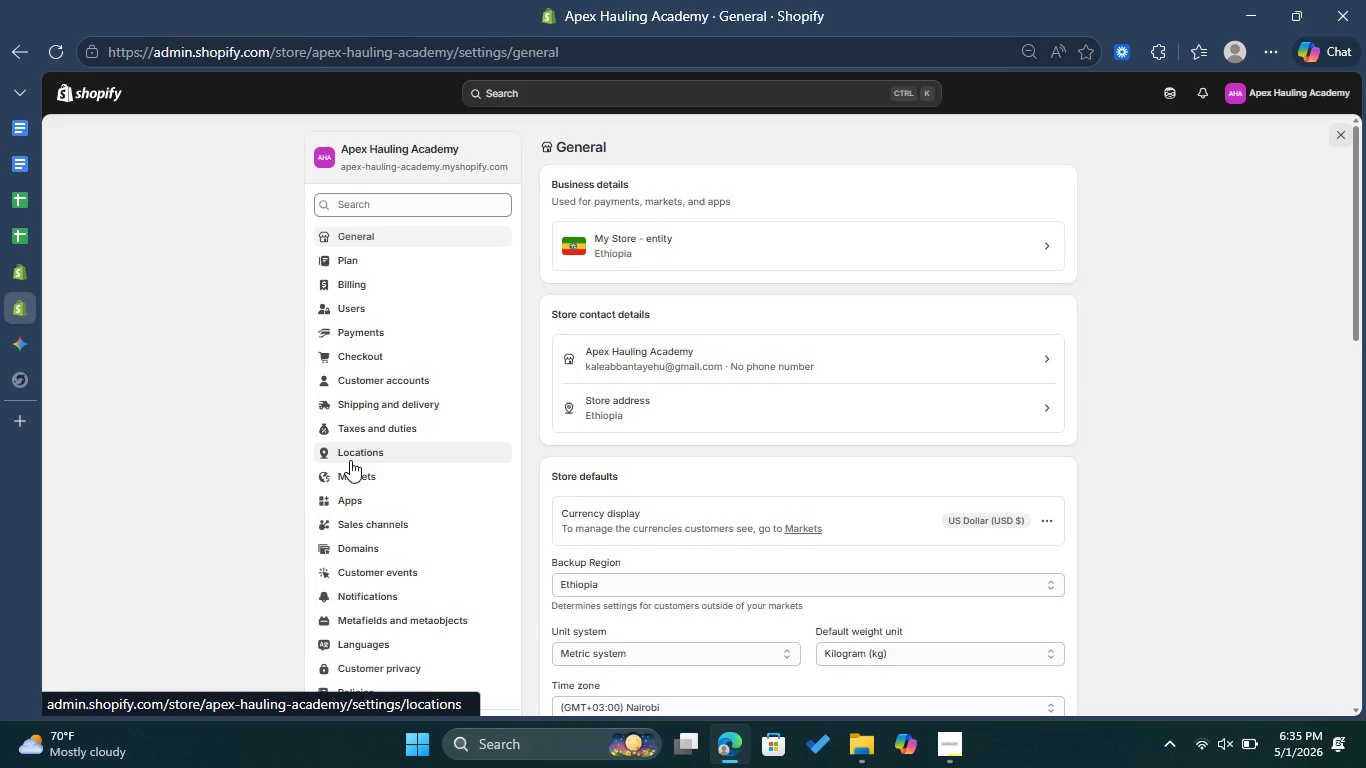 
scroll: coordinate [401, 527], scroll_direction: down, amount: 2.0
 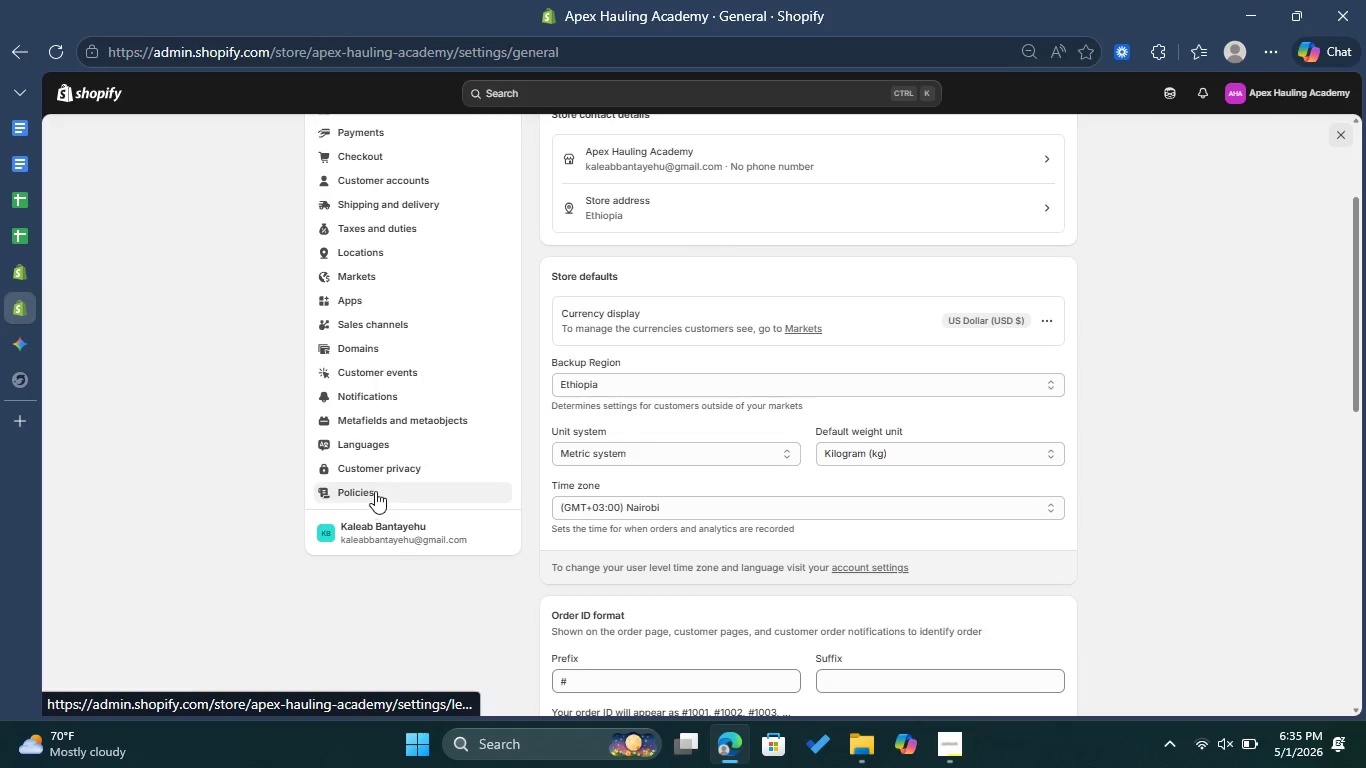 
left_click([375, 491])
 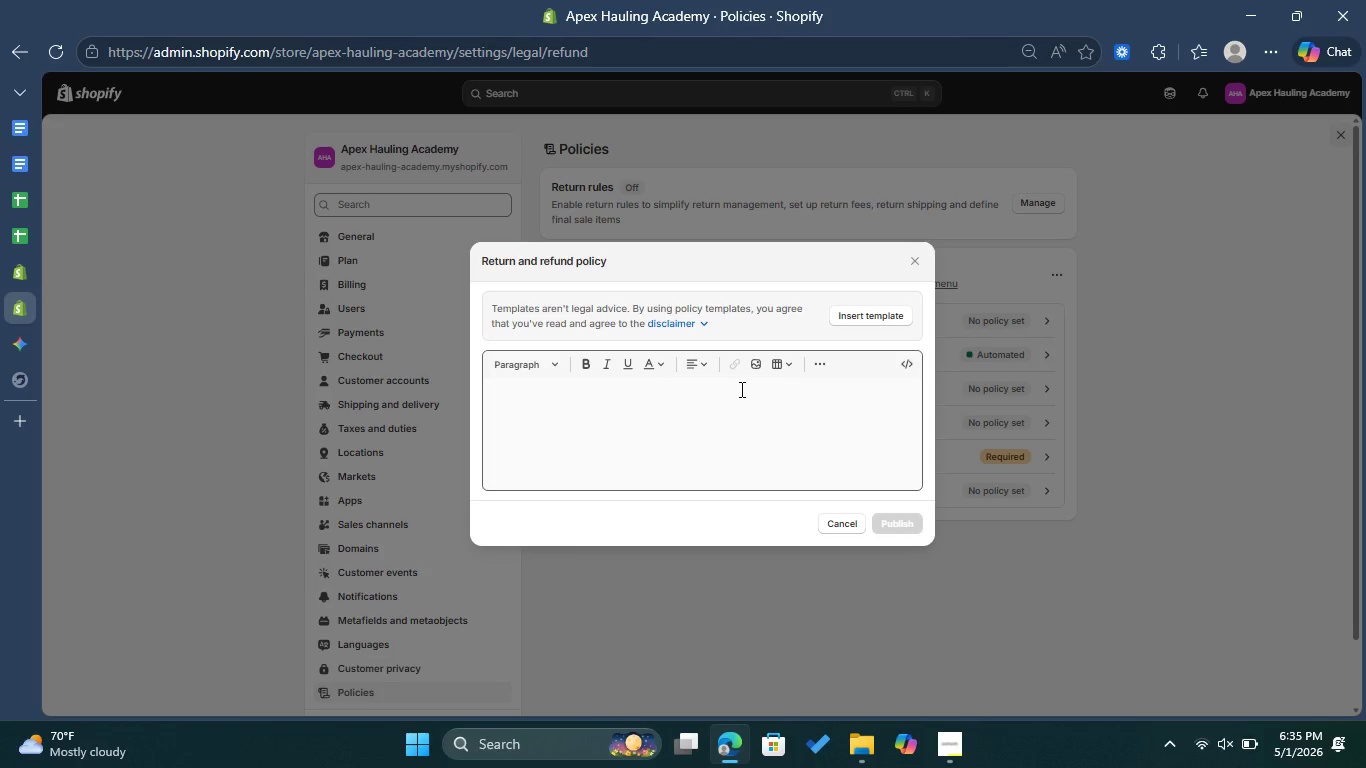 
wait(26.94)
 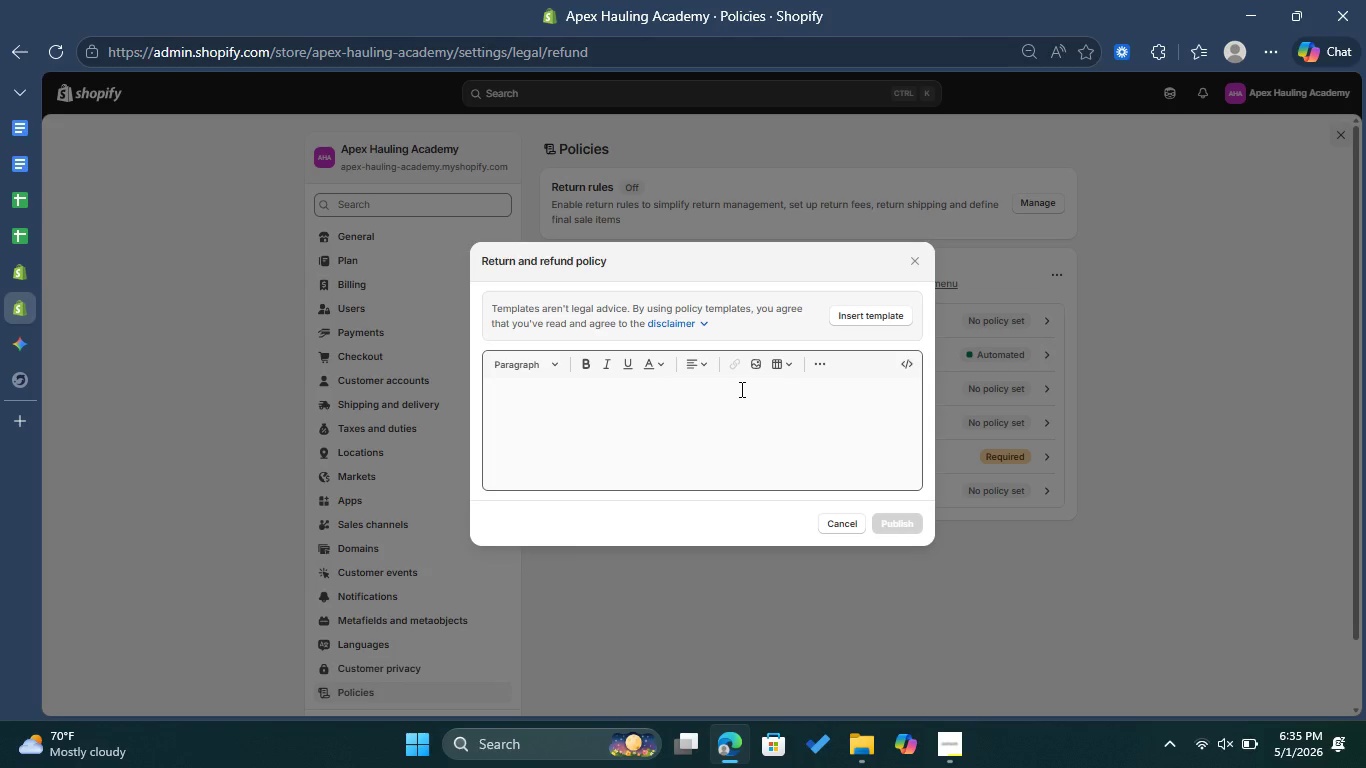 
left_click([740, 389])
 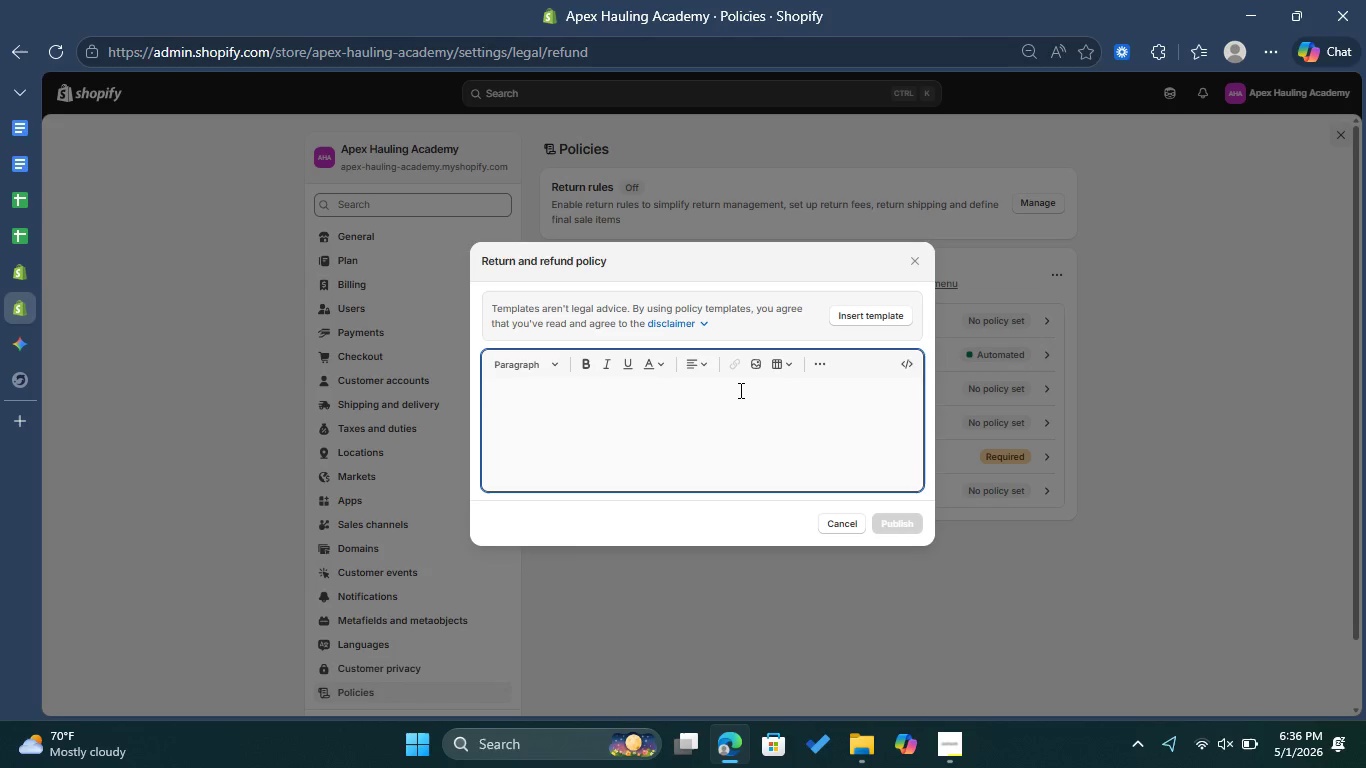 
type(Tution and registration fees are non )
 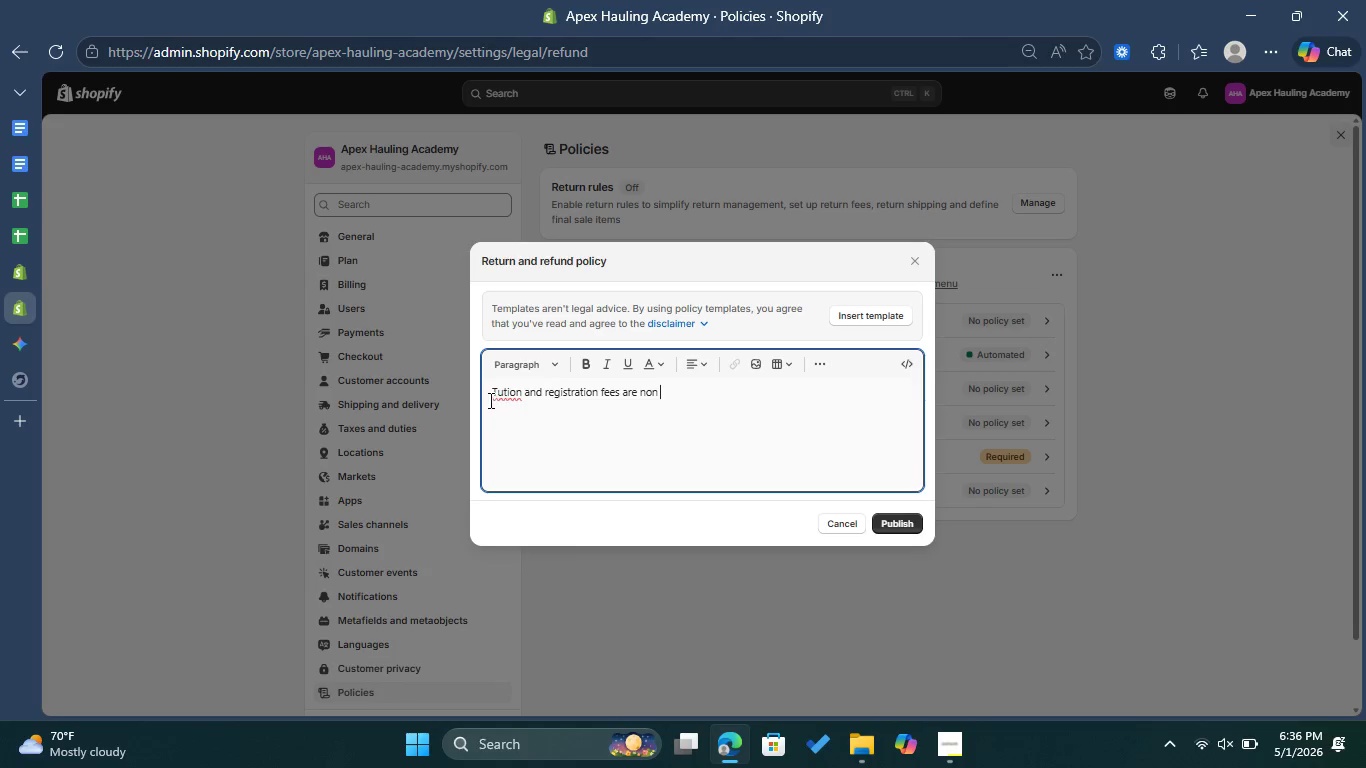 
left_click([500, 394])
 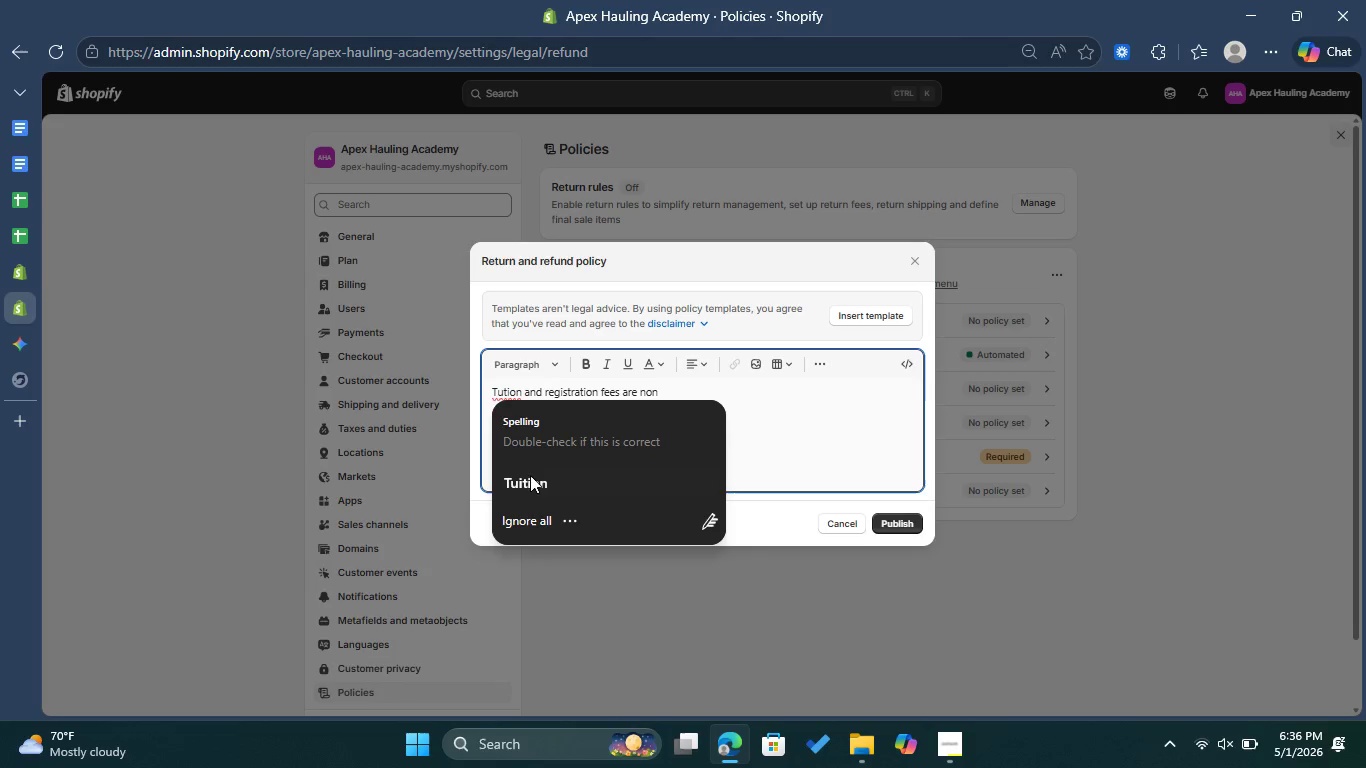 
left_click([532, 478])
 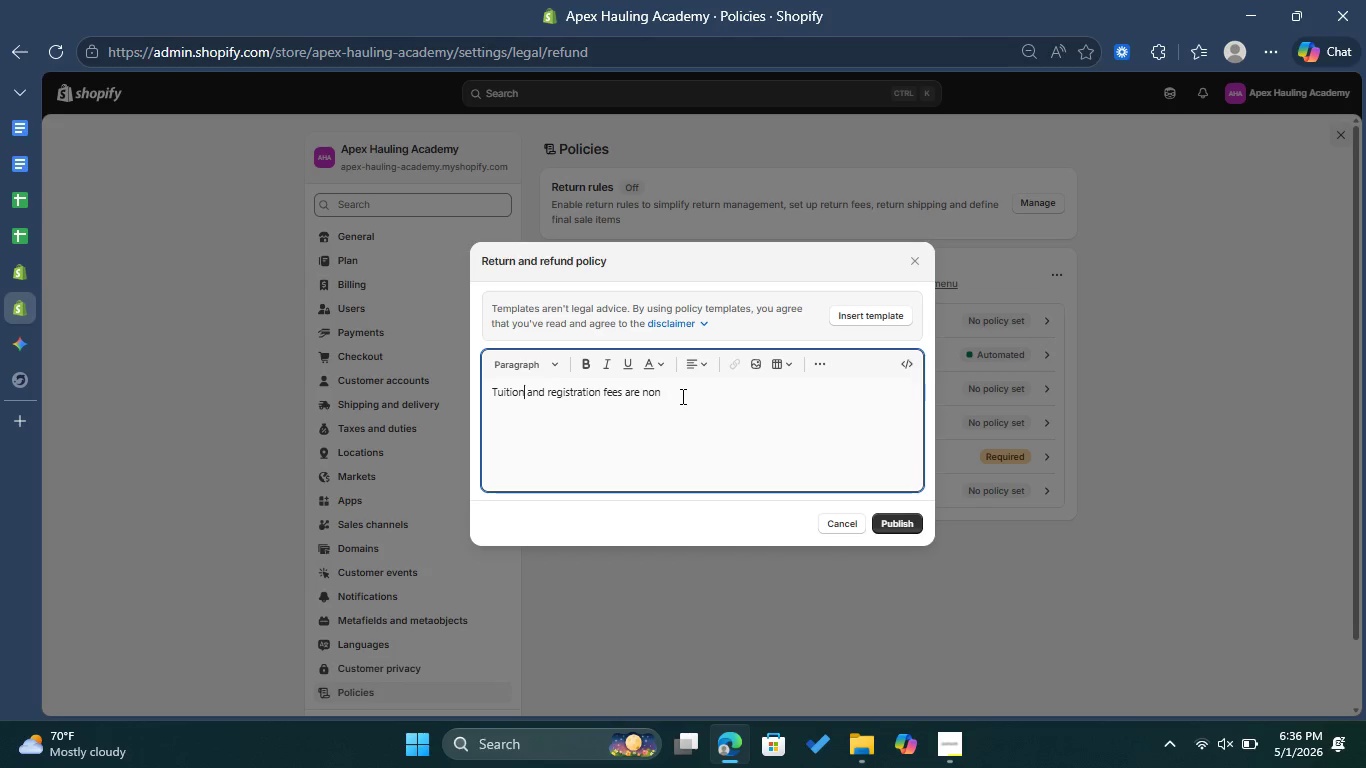 
left_click([681, 396])
 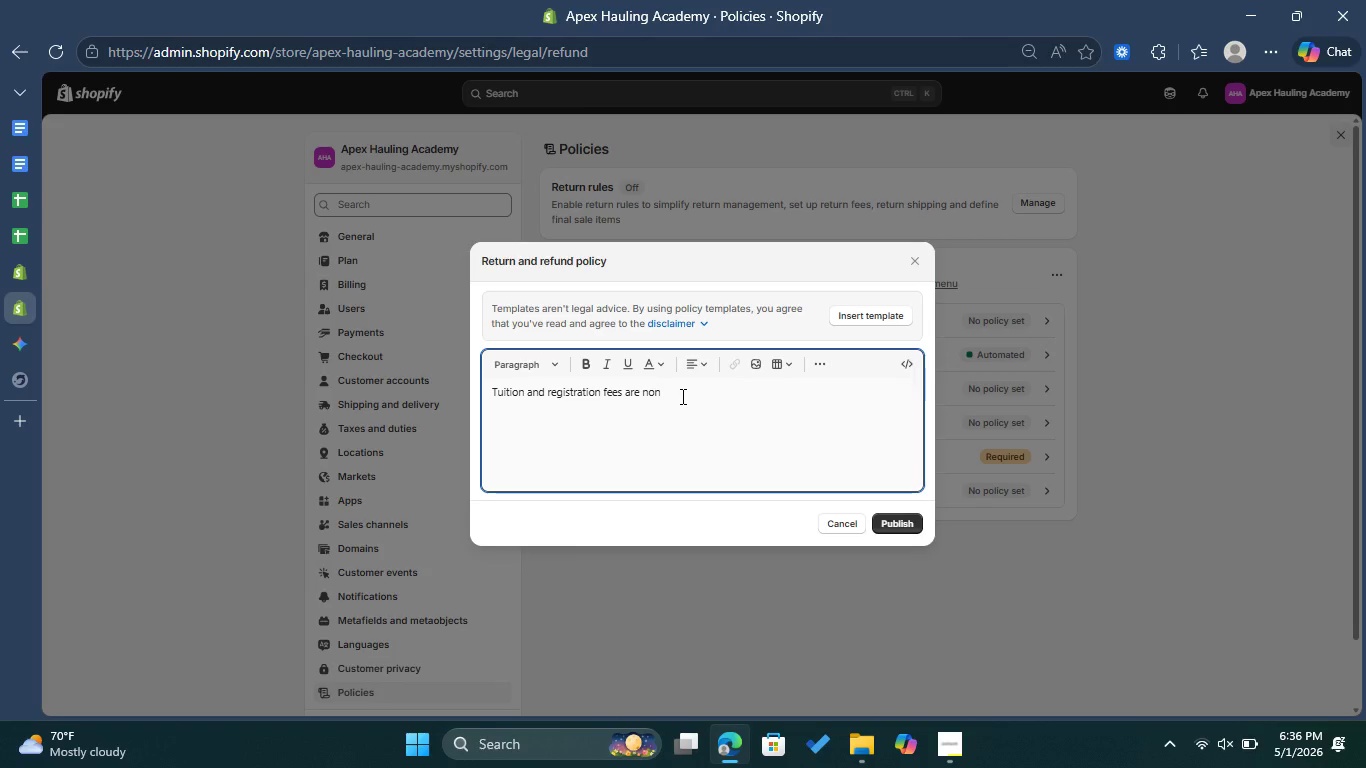 
key(Backspace)
type(-refundable once training module )
 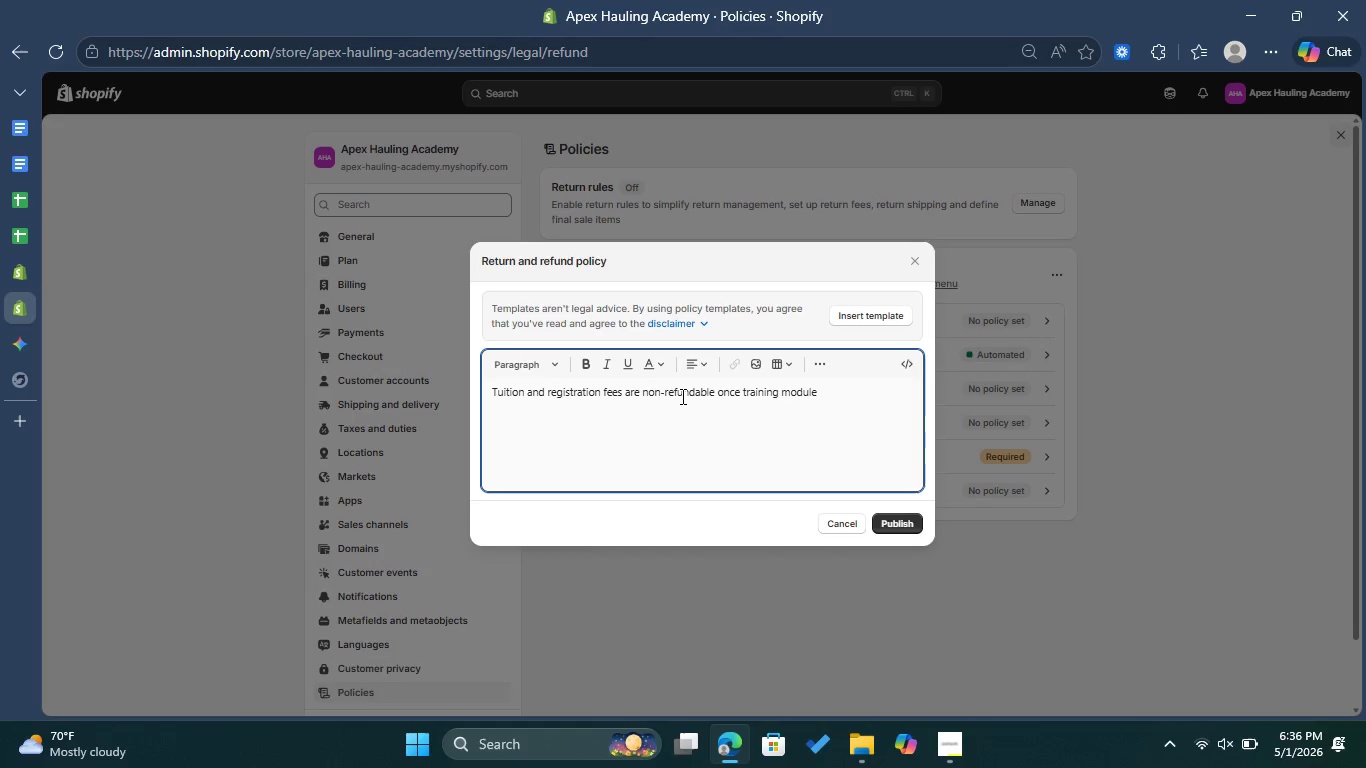 
type(as commenced. Cancellations made 7 f)
key(Backspace)
type(days prior to the course start date are eligib)
key(Backspace)
type(able )
 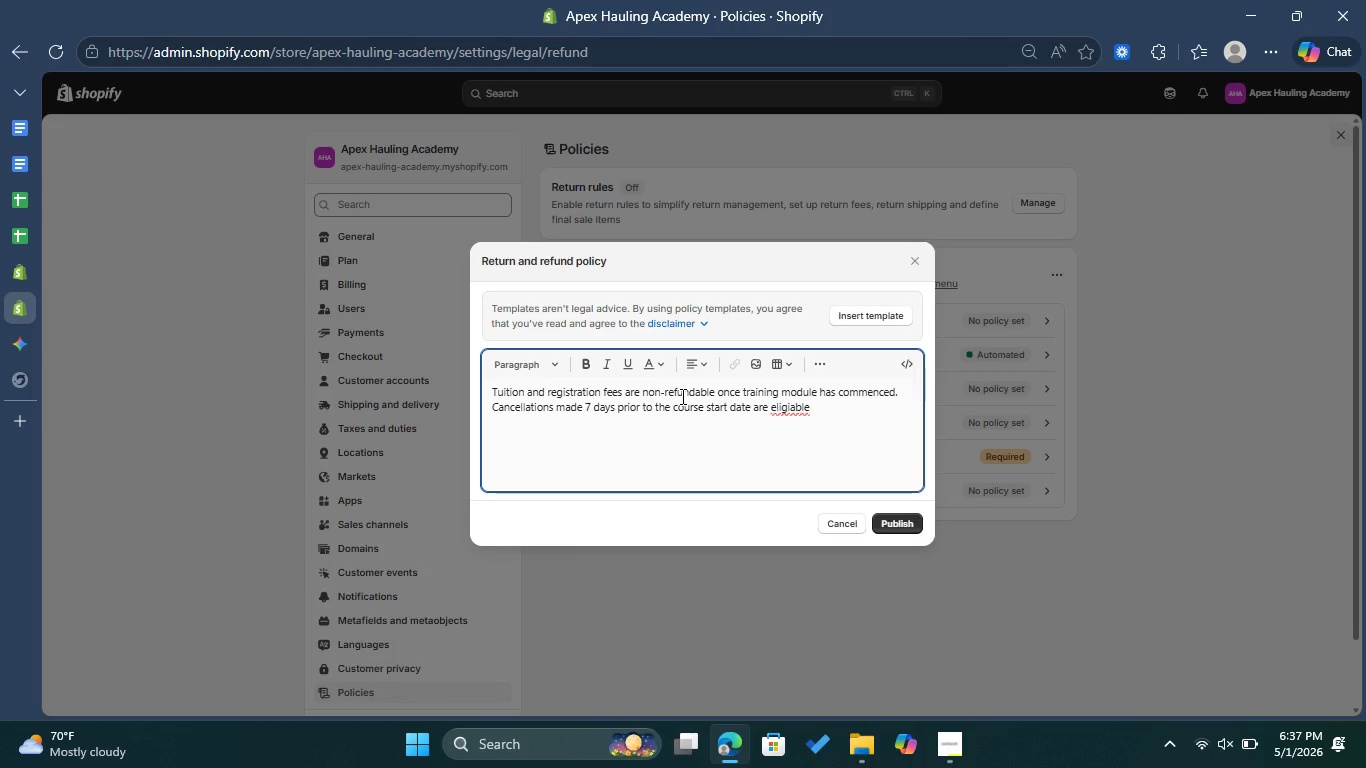 
left_click([798, 409])
 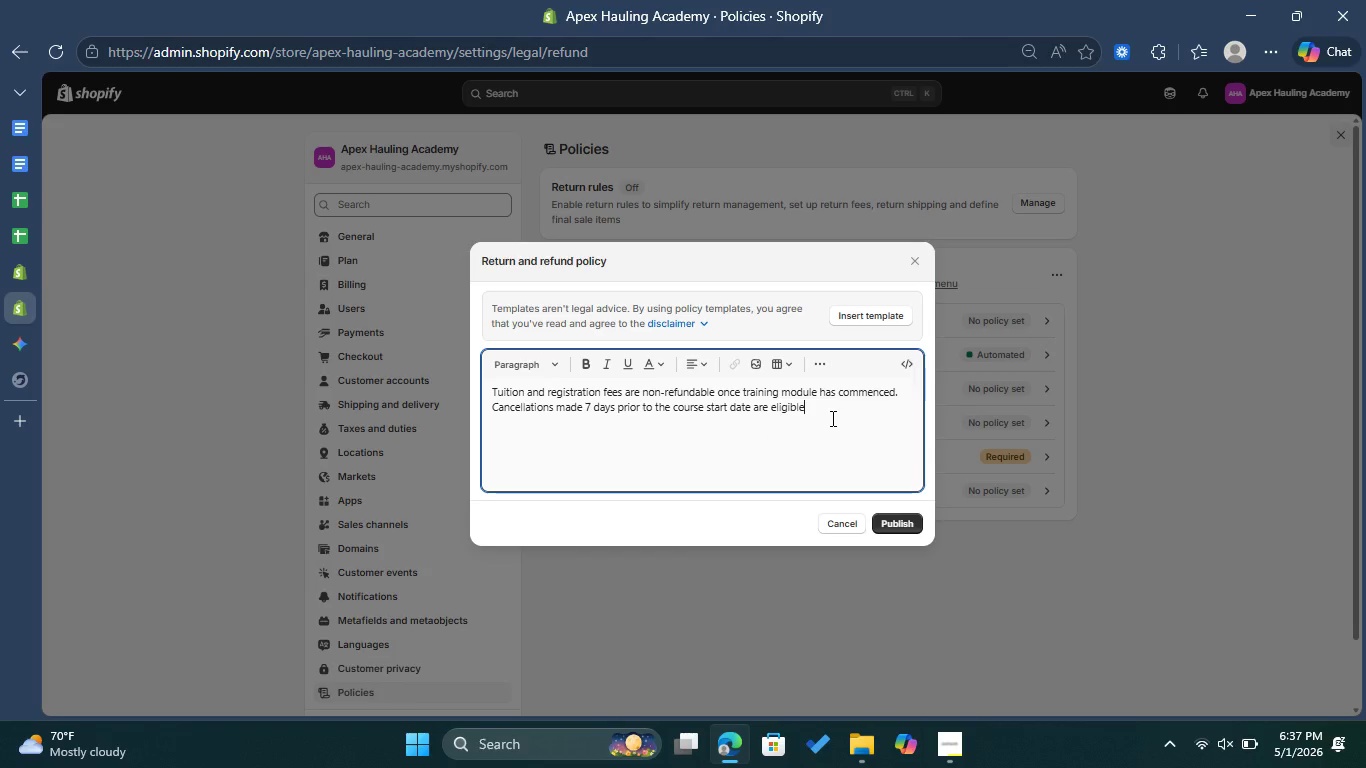 
type( for a 50% cred)
 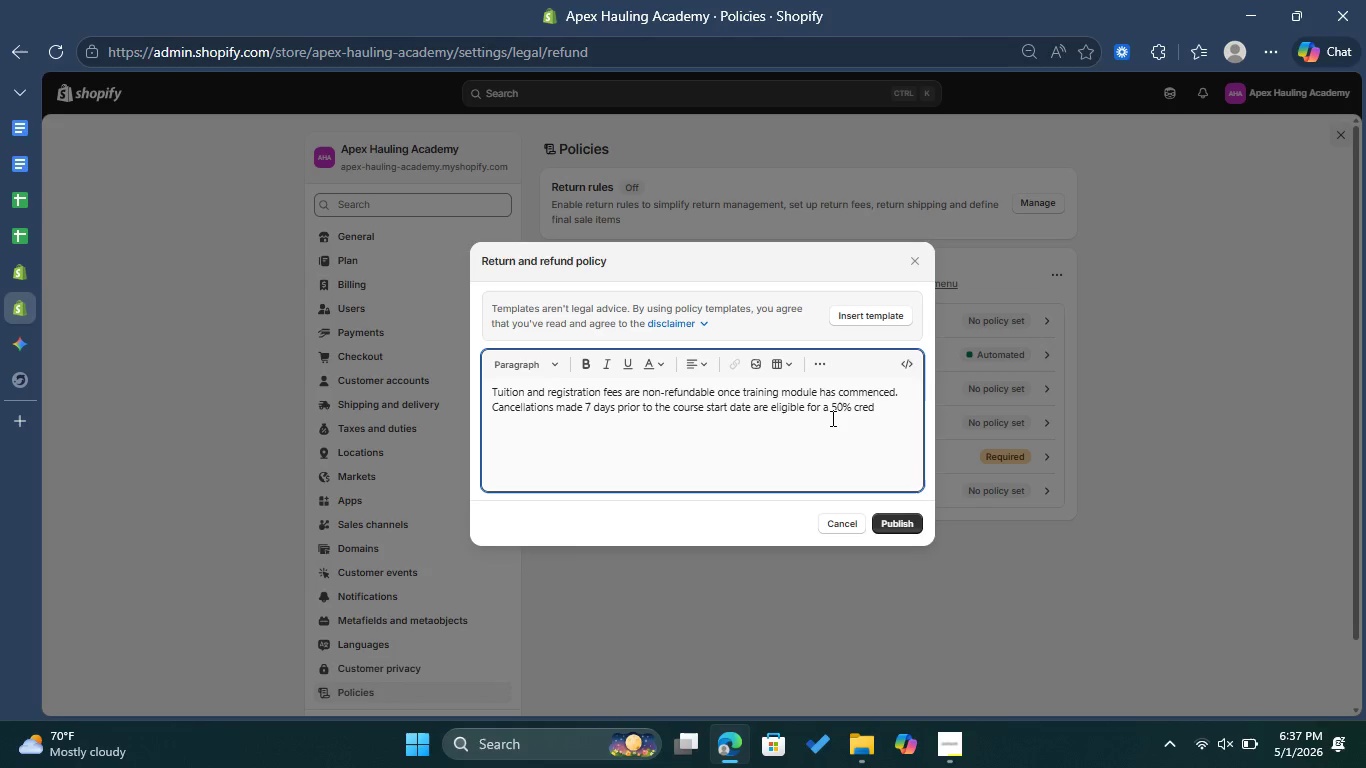 
wait(7.77)
 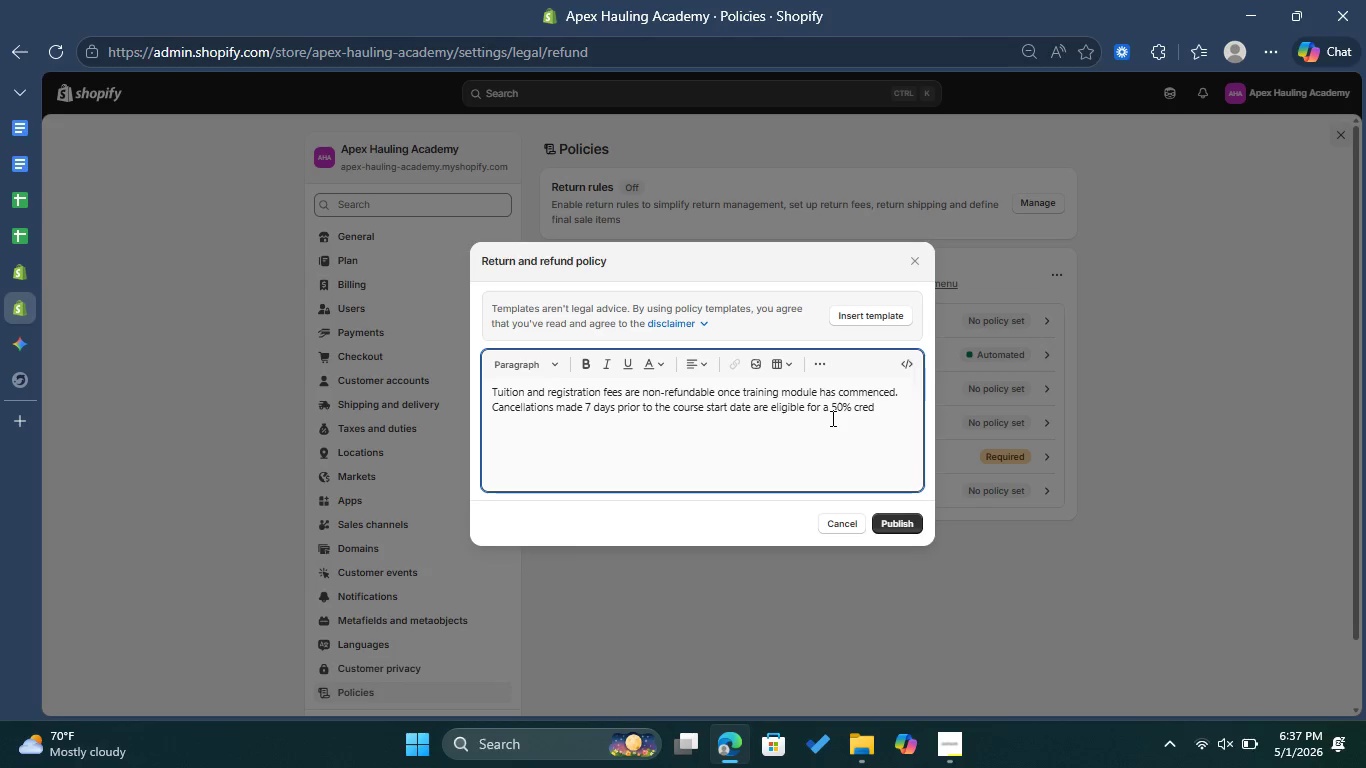 
type(it toward future couses.)
 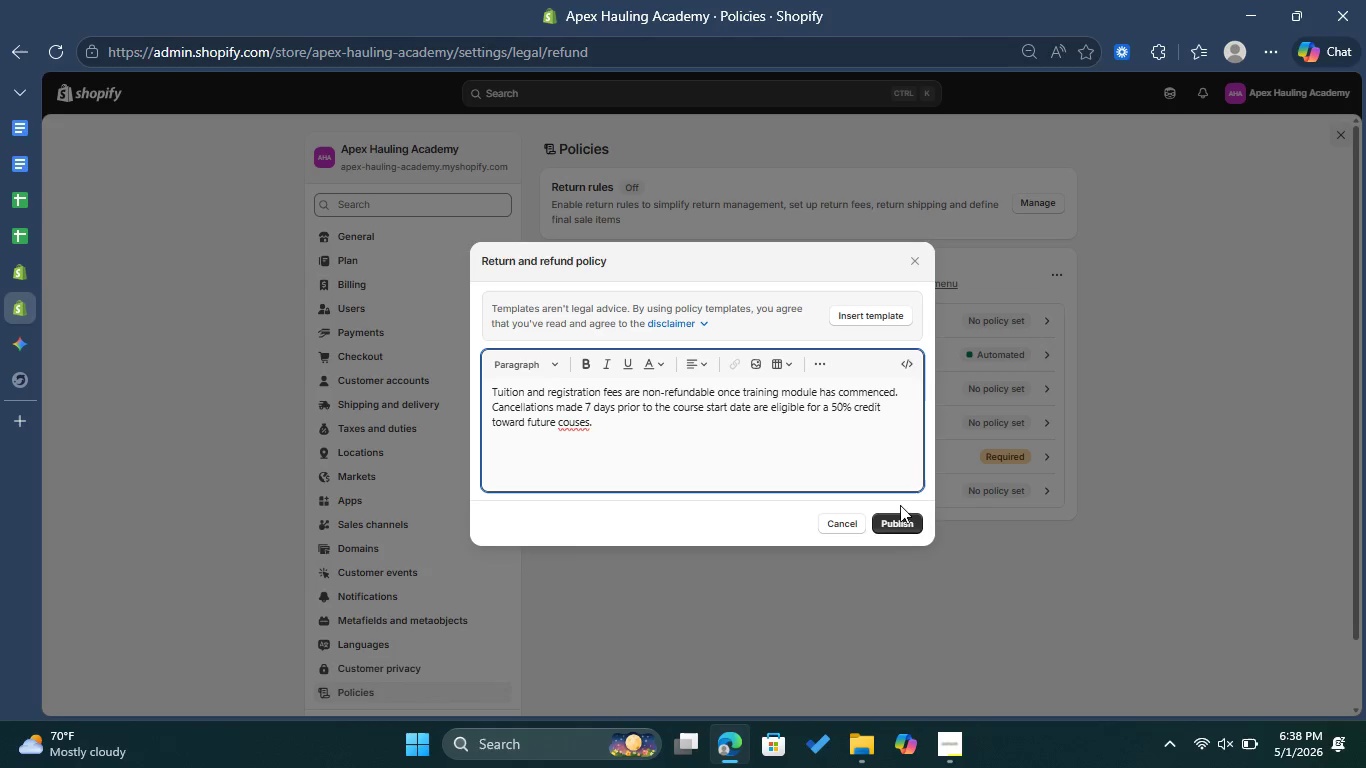 
left_click([900, 521])
 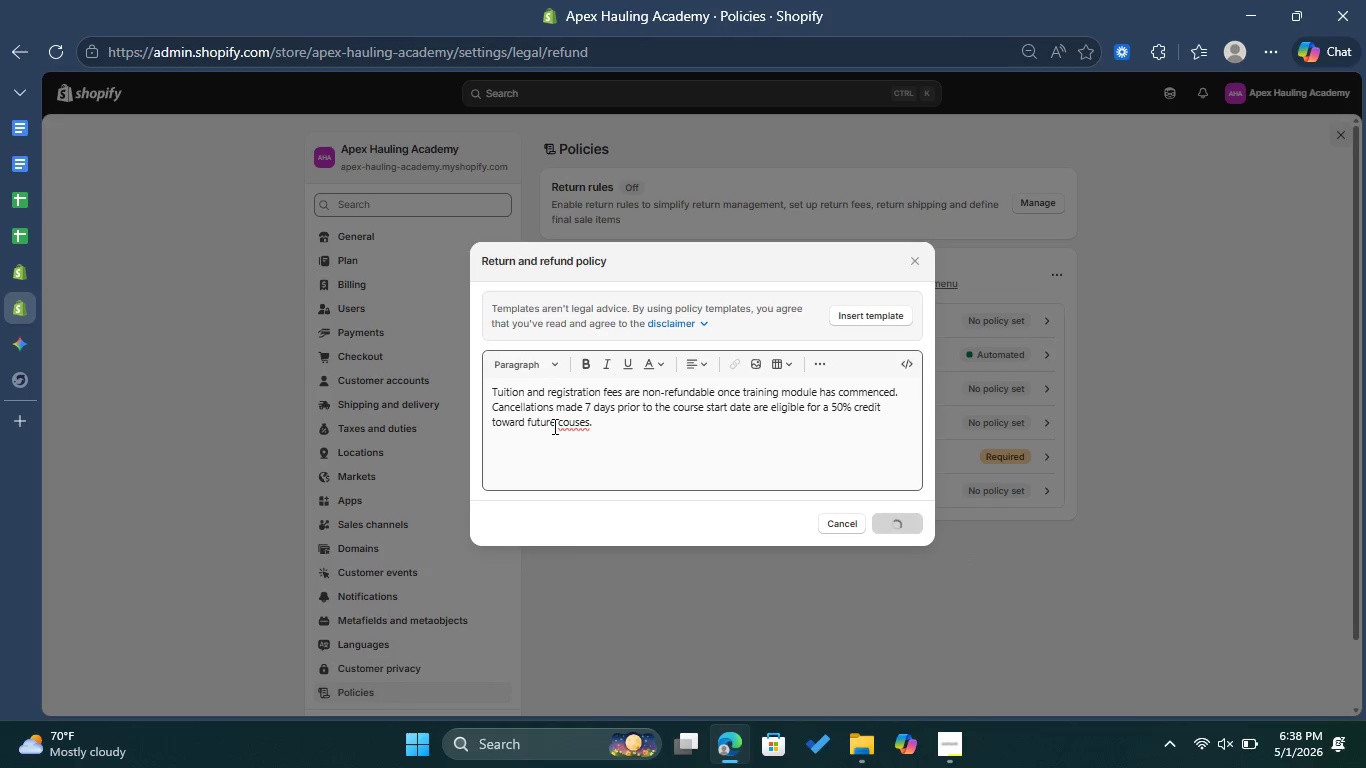 
left_click([575, 423])
 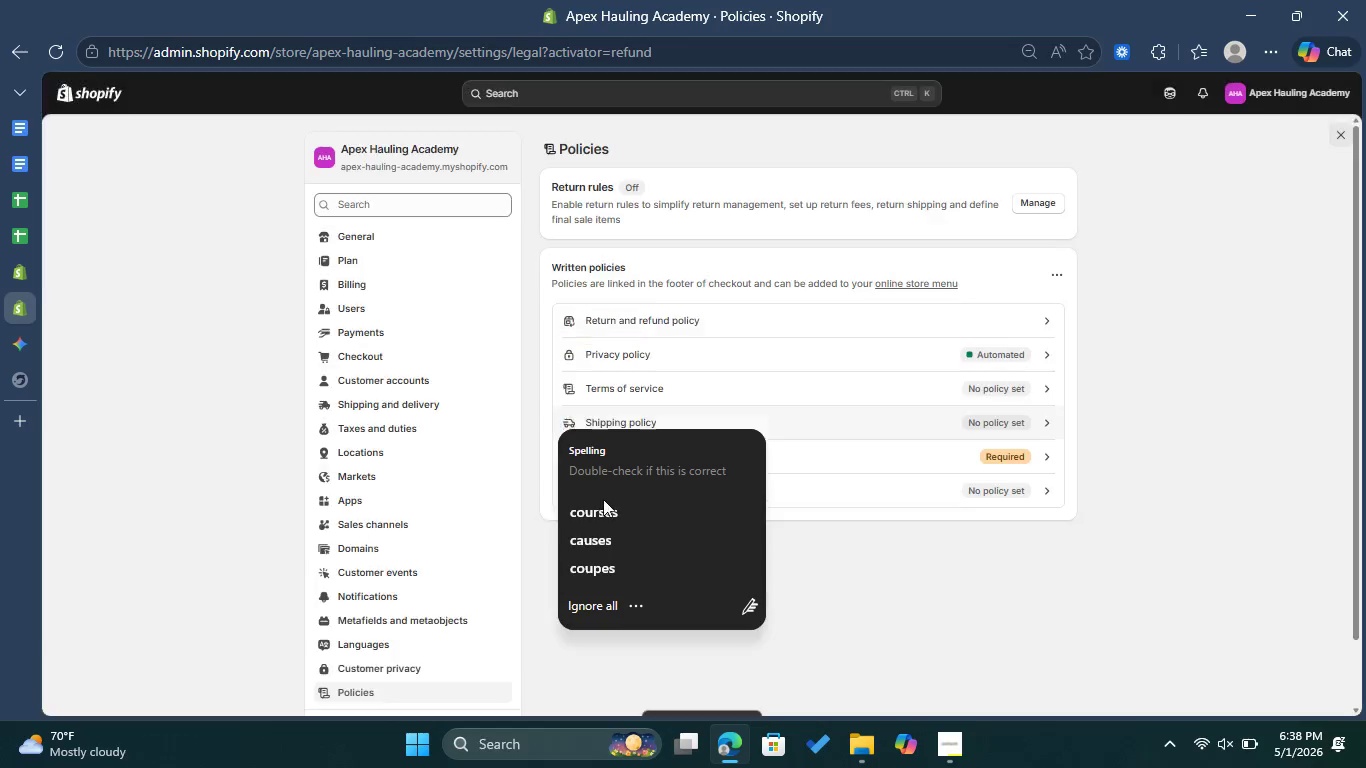 
left_click([622, 521])
 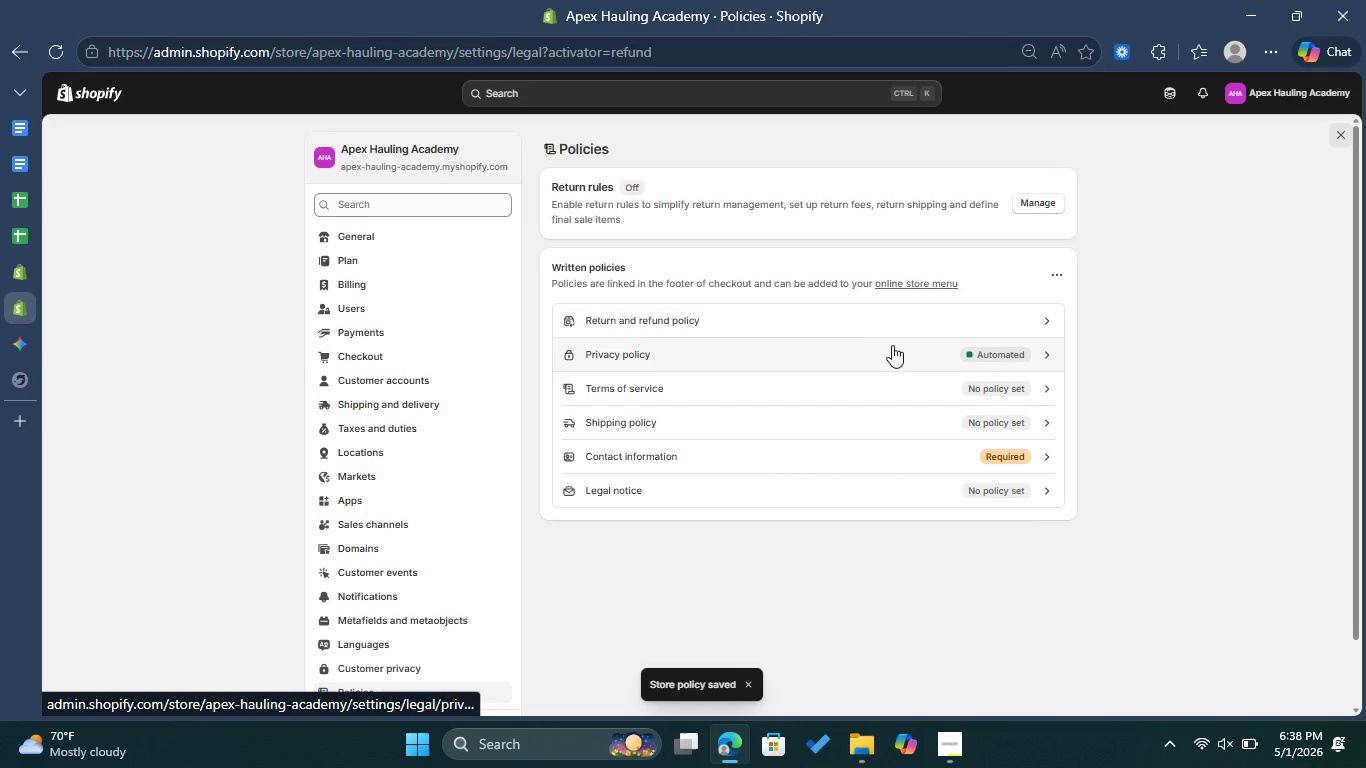 
left_click([852, 330])
 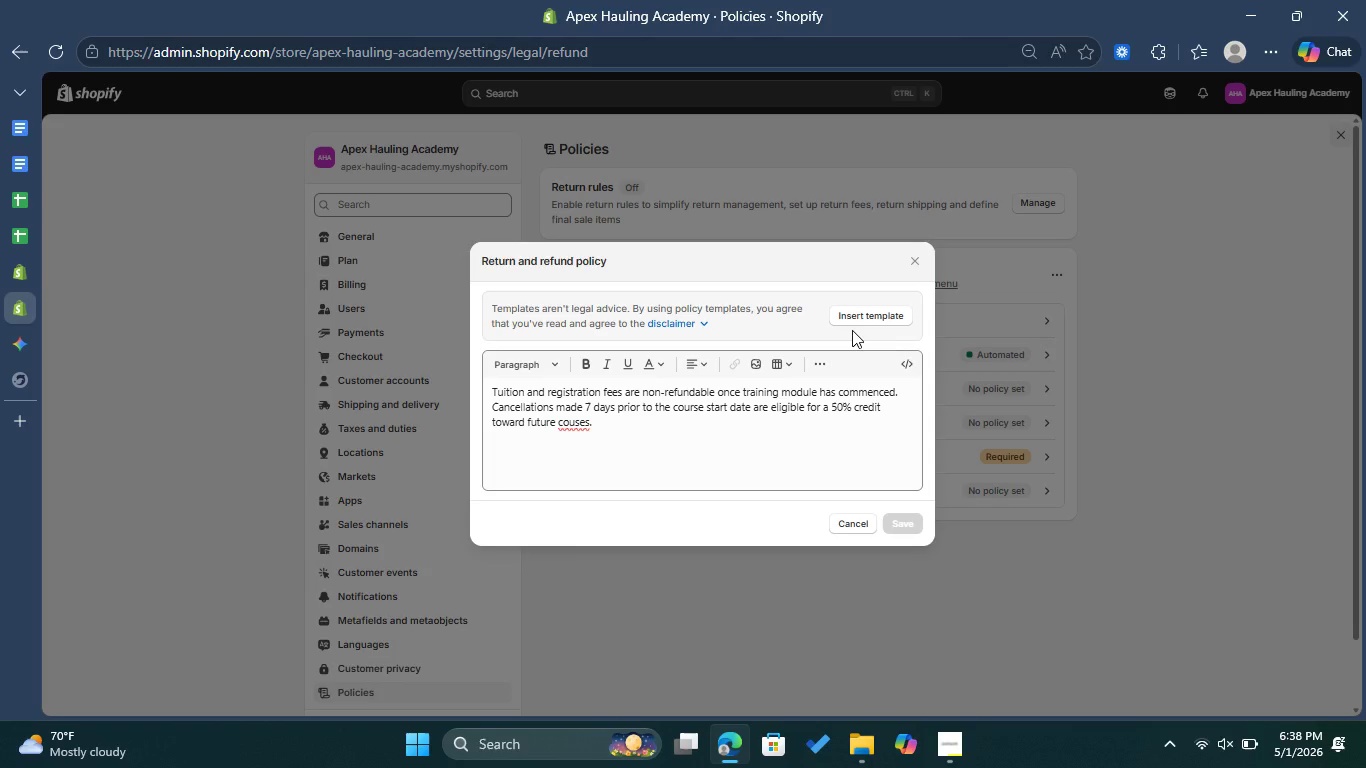 
wait(8.84)
 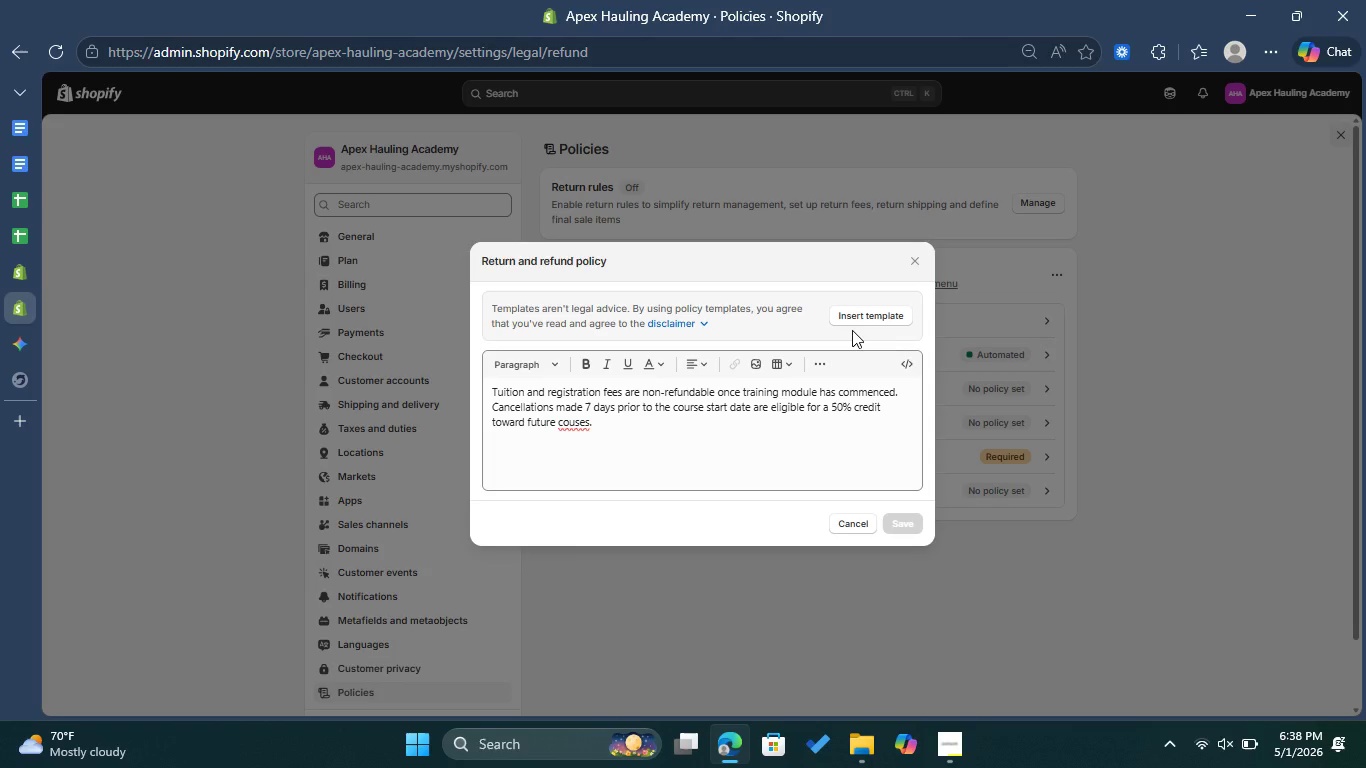 
left_click([570, 426])
 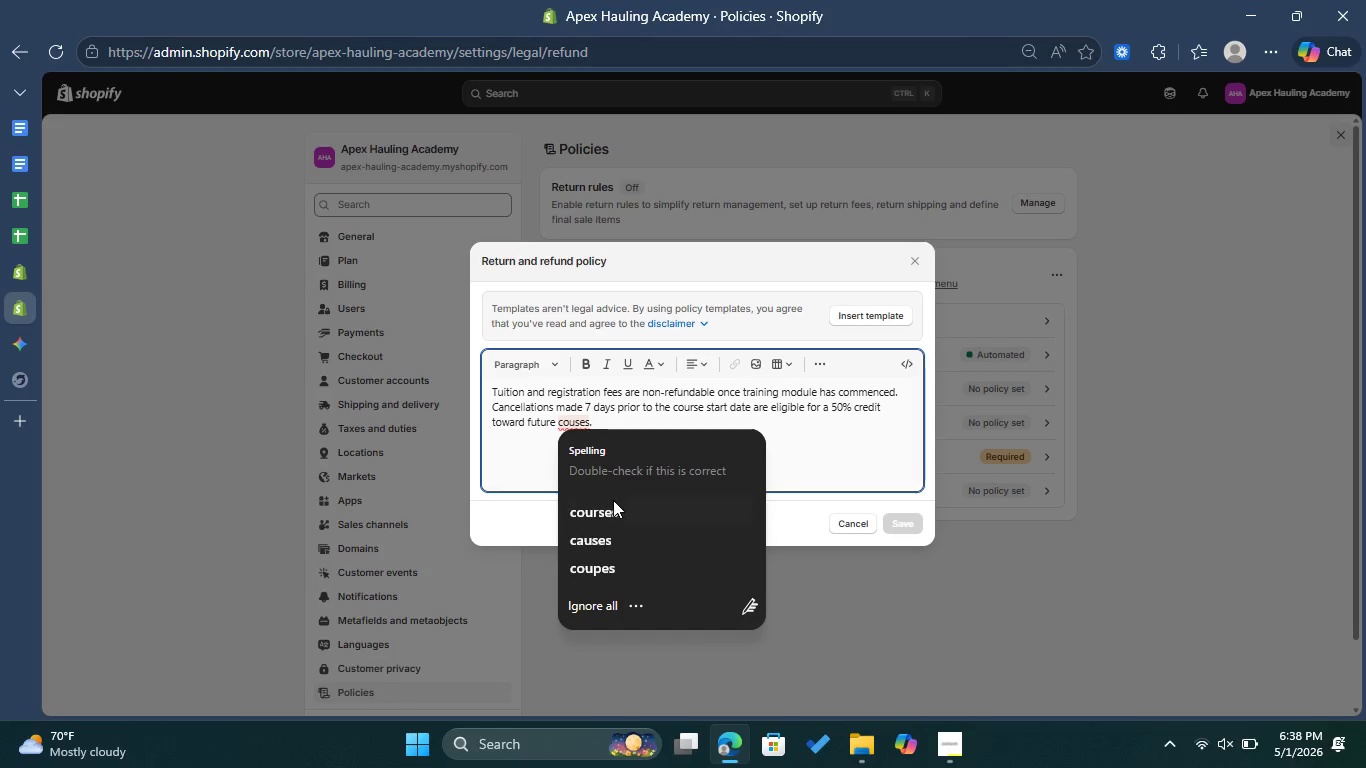 
left_click([614, 500])
 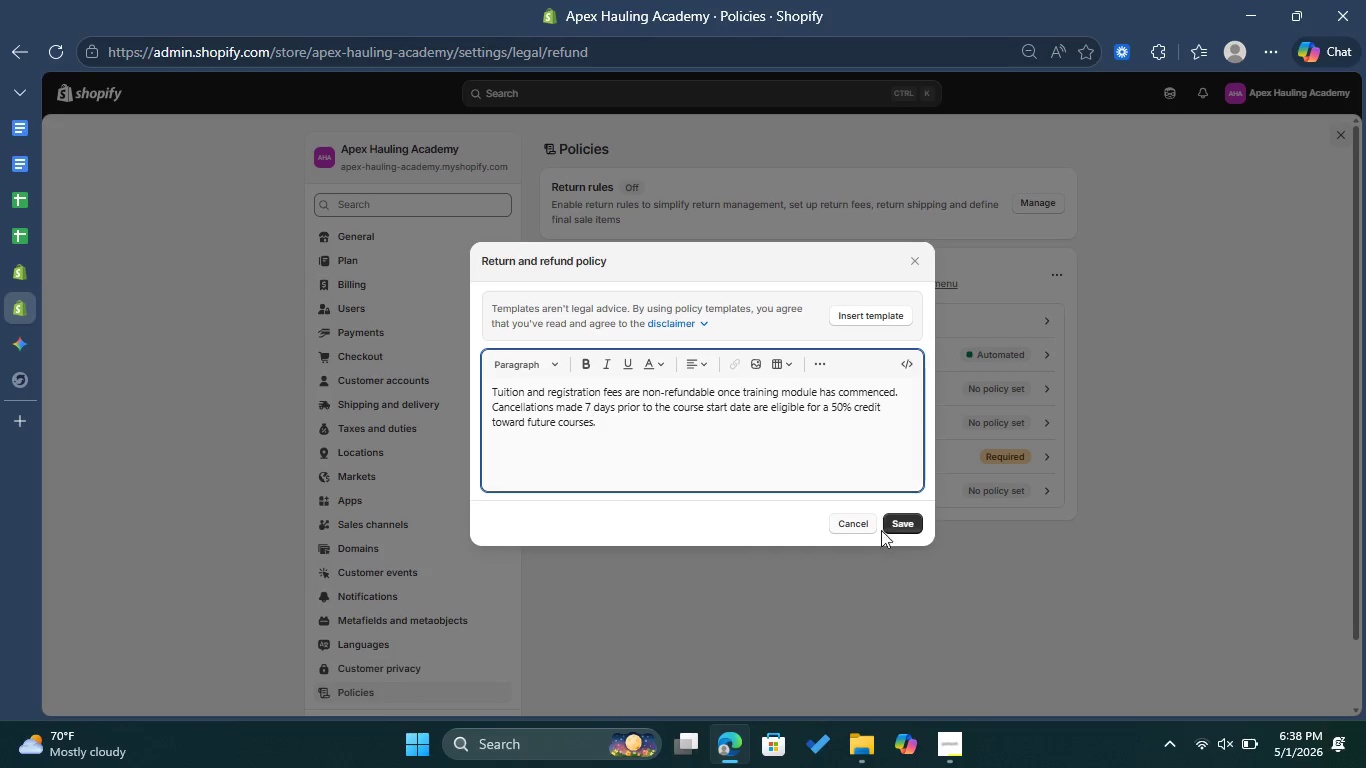 
left_click([894, 528])
 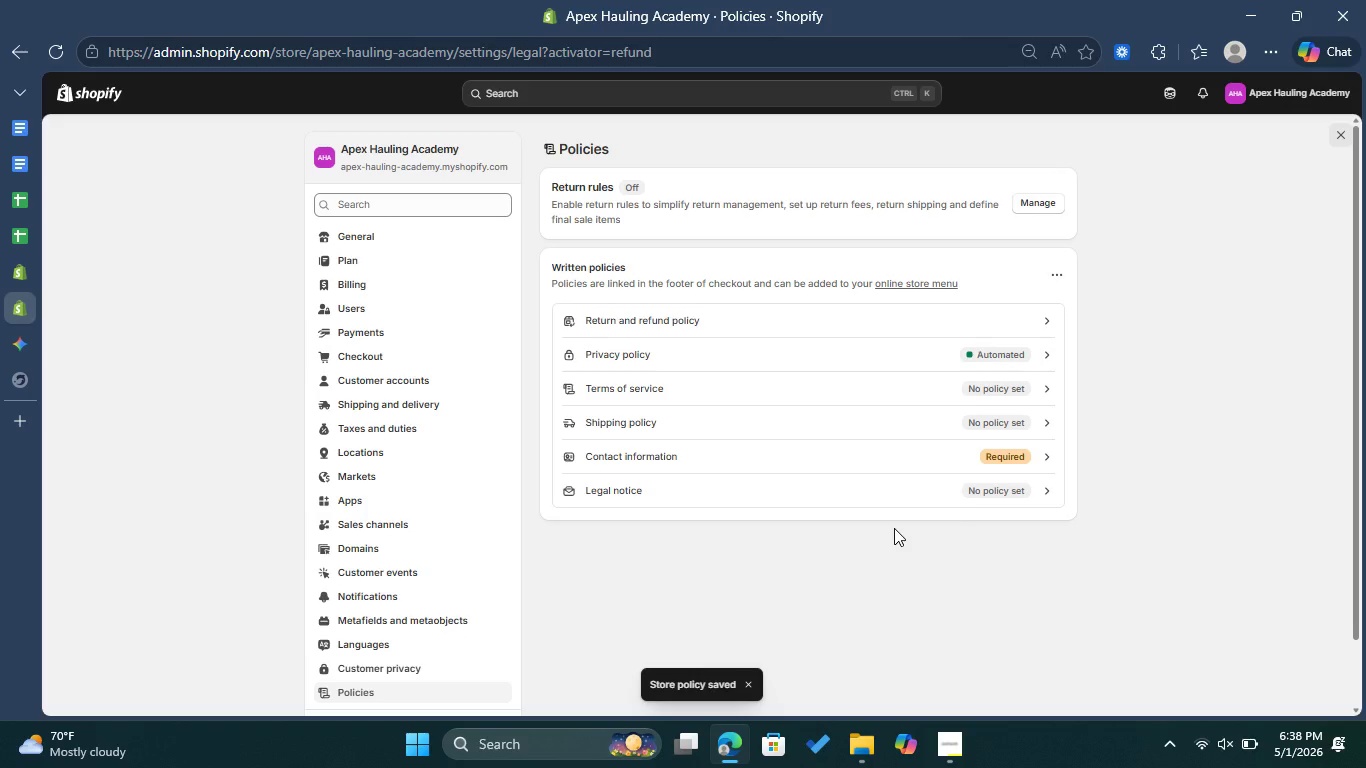 
wait(8.98)
 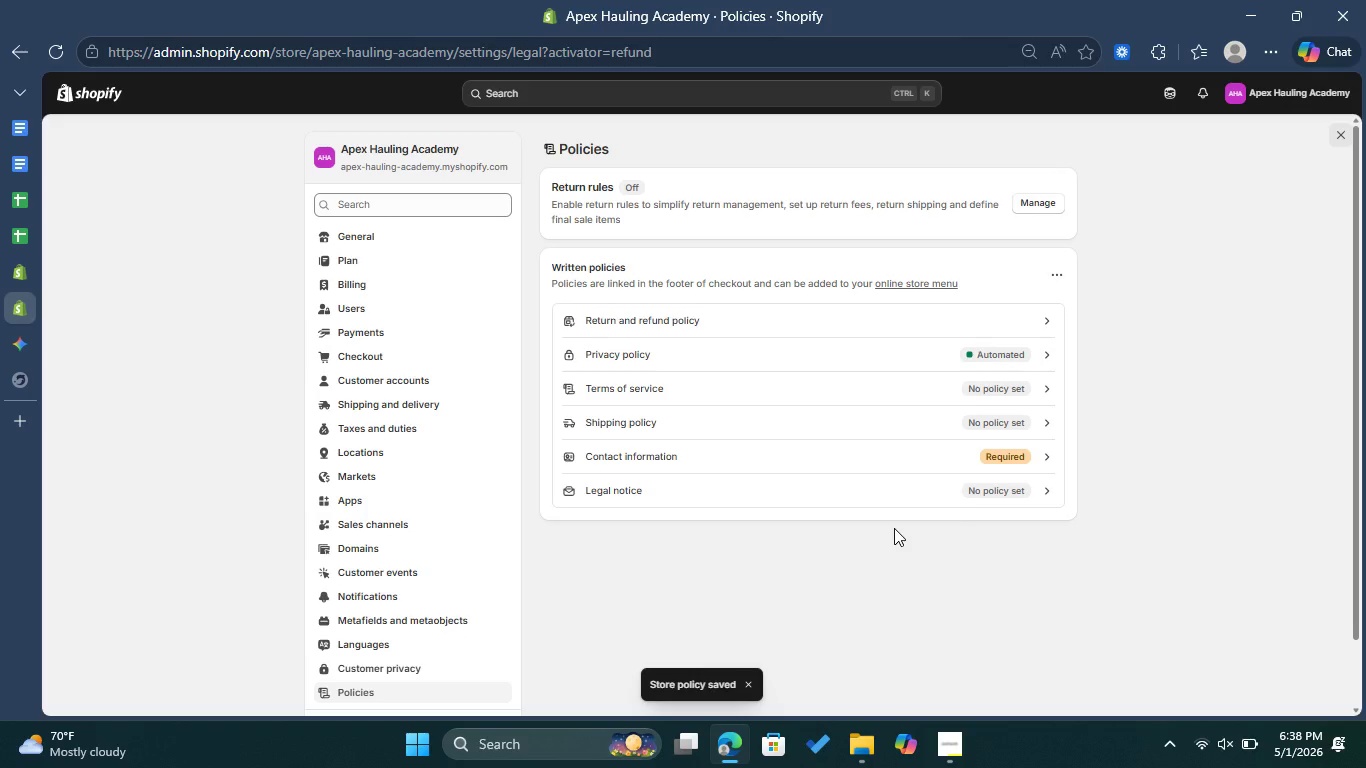 
left_click([769, 384])
 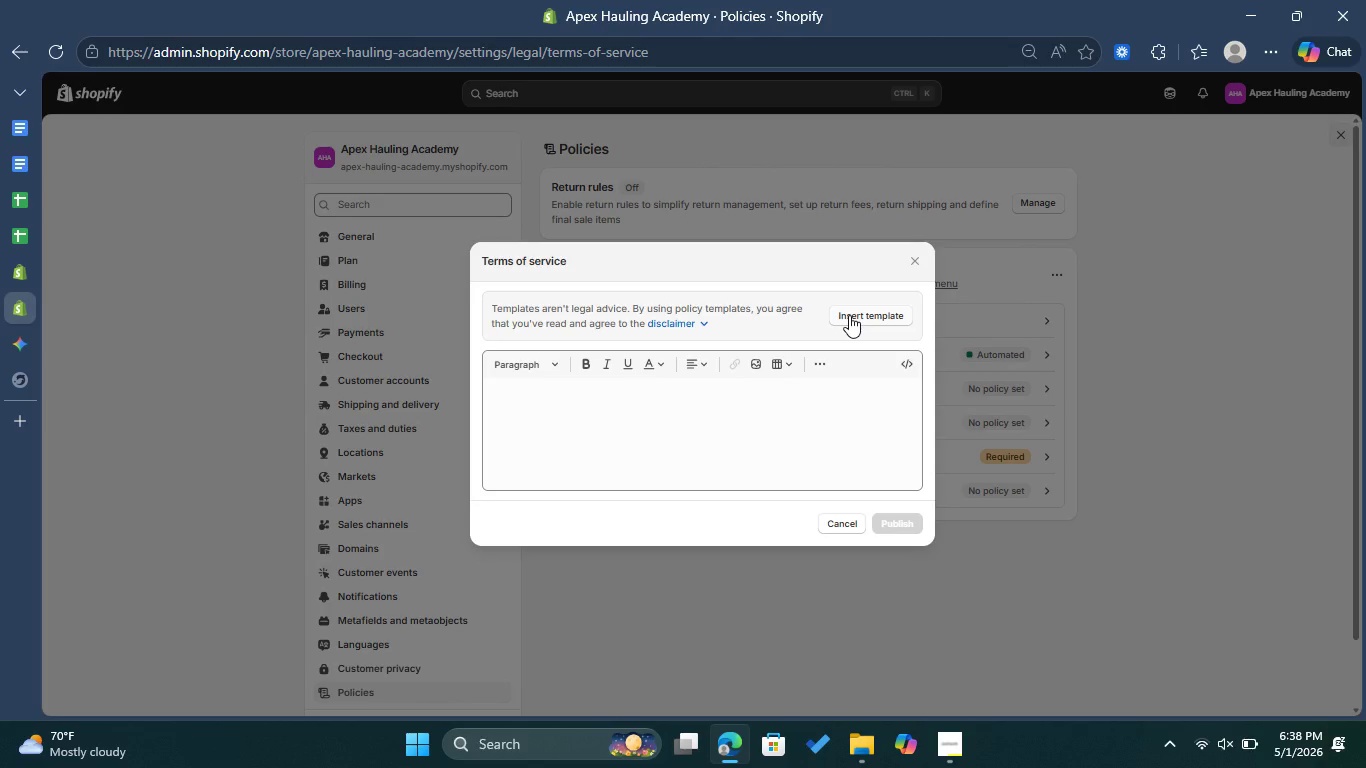 
wait(6.64)
 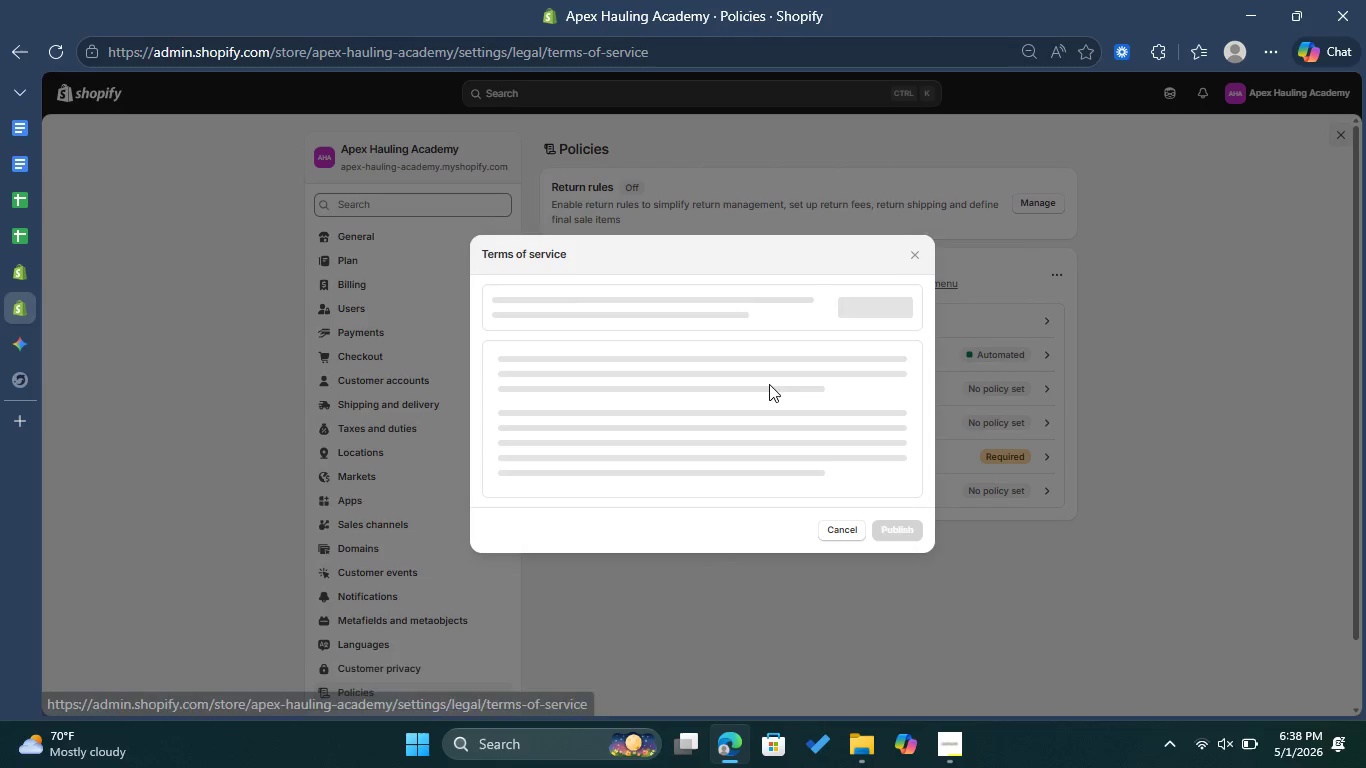 
left_click([849, 315])
 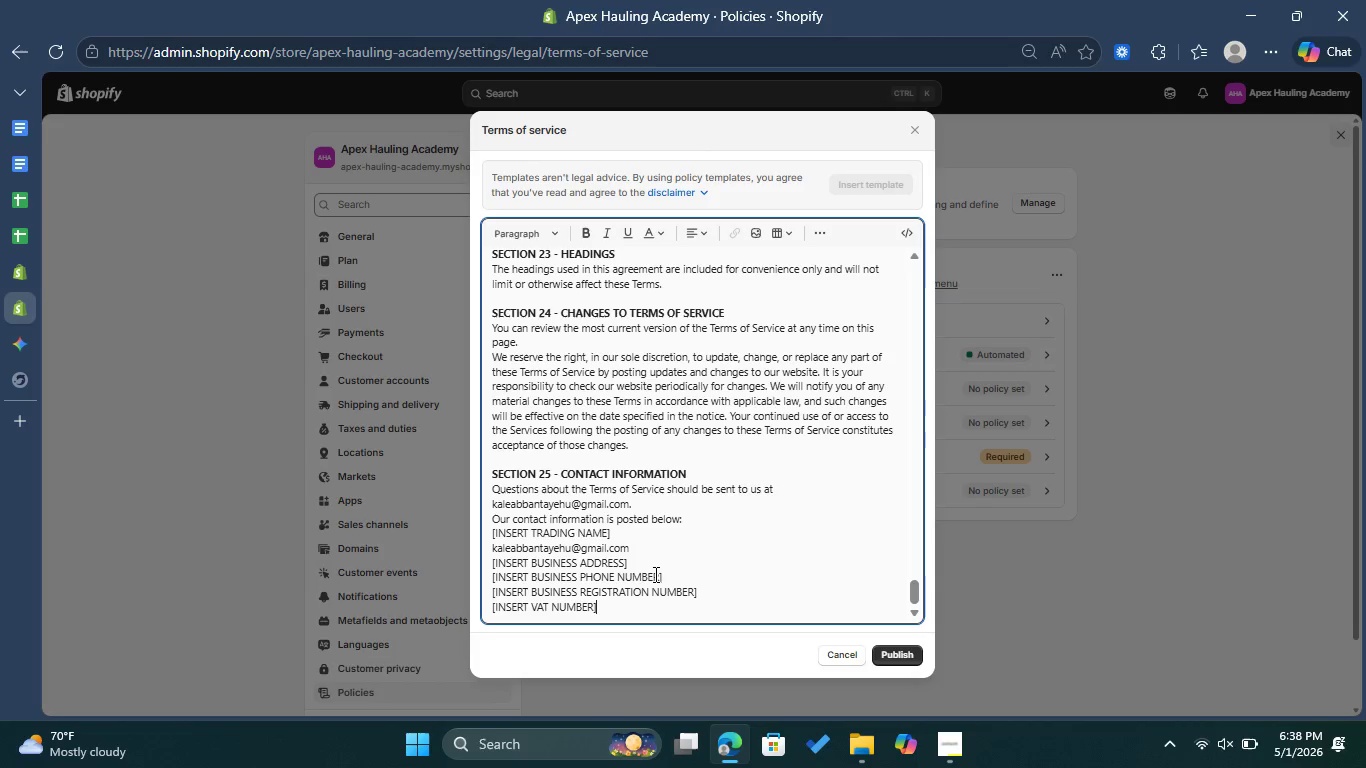 
left_click_drag(start_coordinate=[624, 609], to_coordinate=[488, 533])
 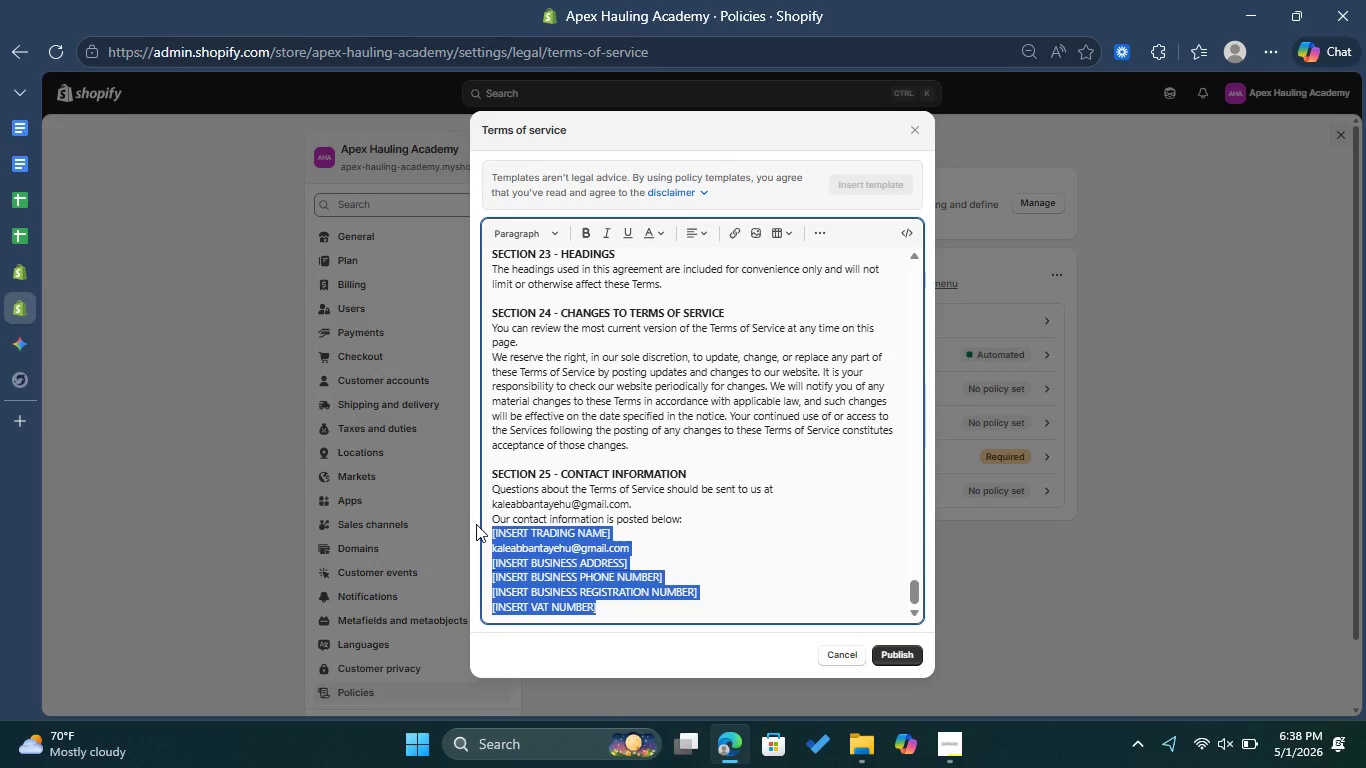 
wait(7.19)
 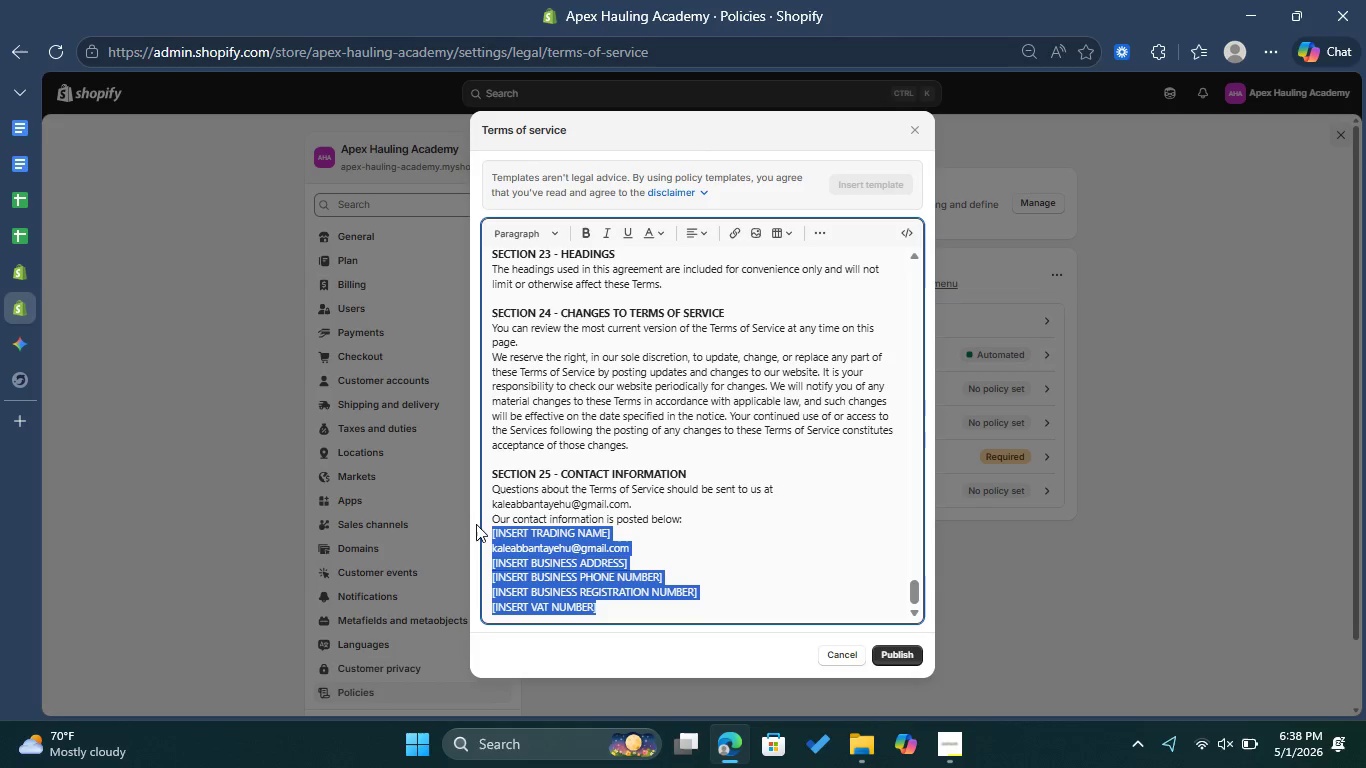 
left_click([612, 622])
 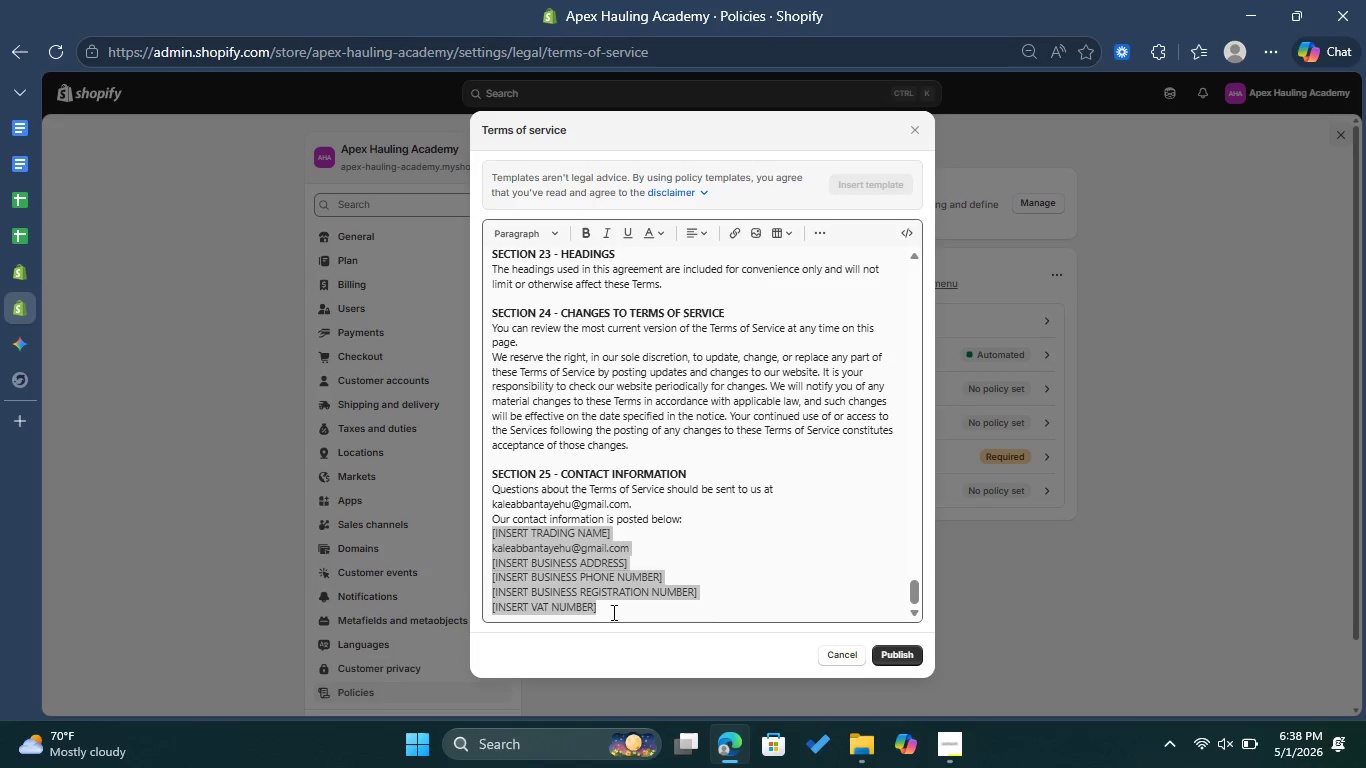 
left_click_drag(start_coordinate=[612, 611], to_coordinate=[526, 580])
 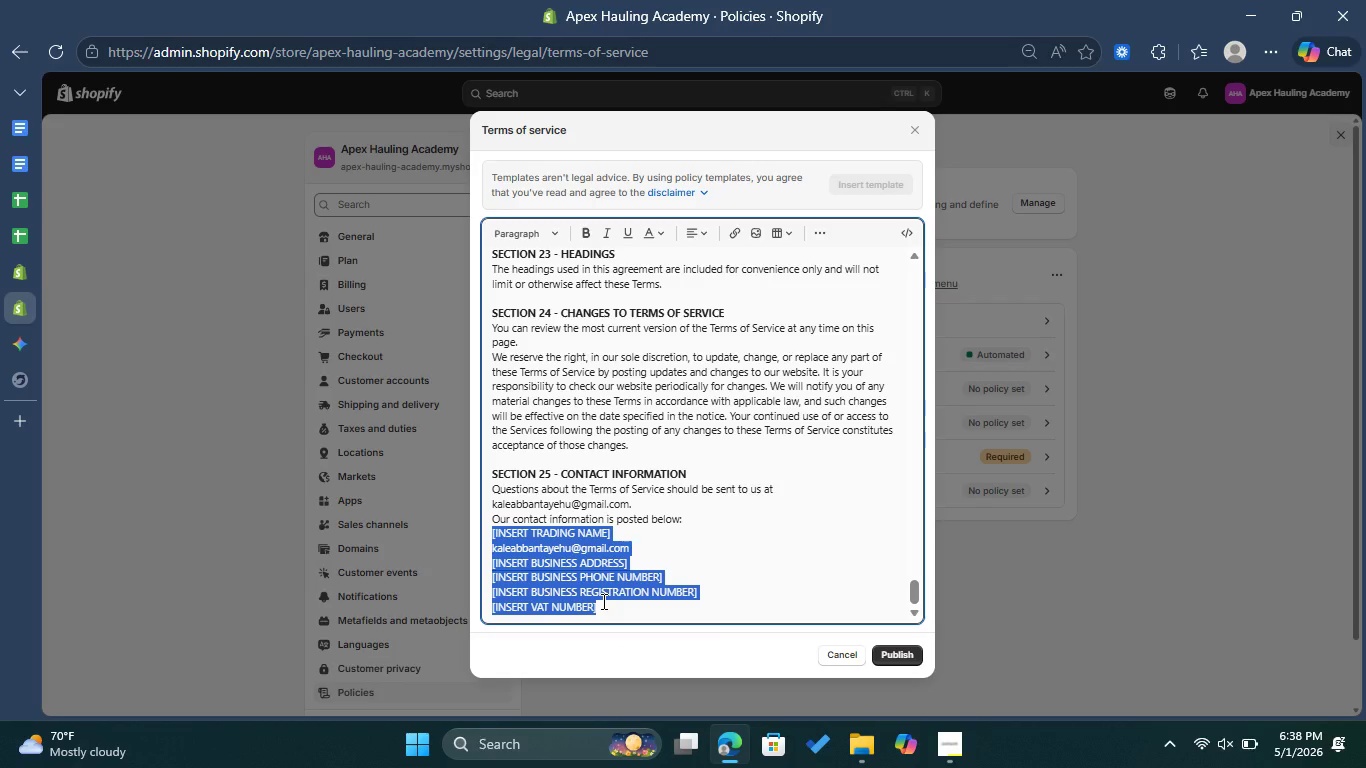 
left_click([602, 601])
 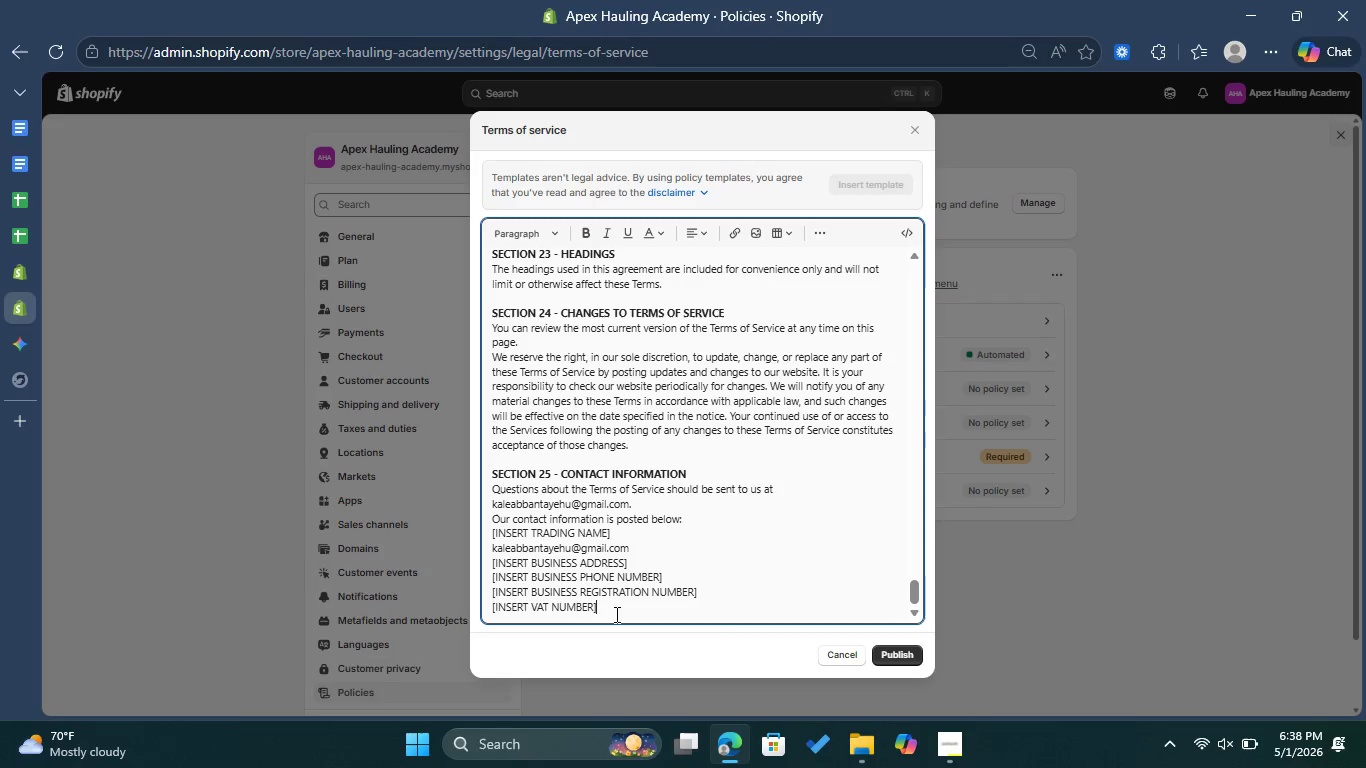 
left_click_drag(start_coordinate=[615, 614], to_coordinate=[503, 575])
 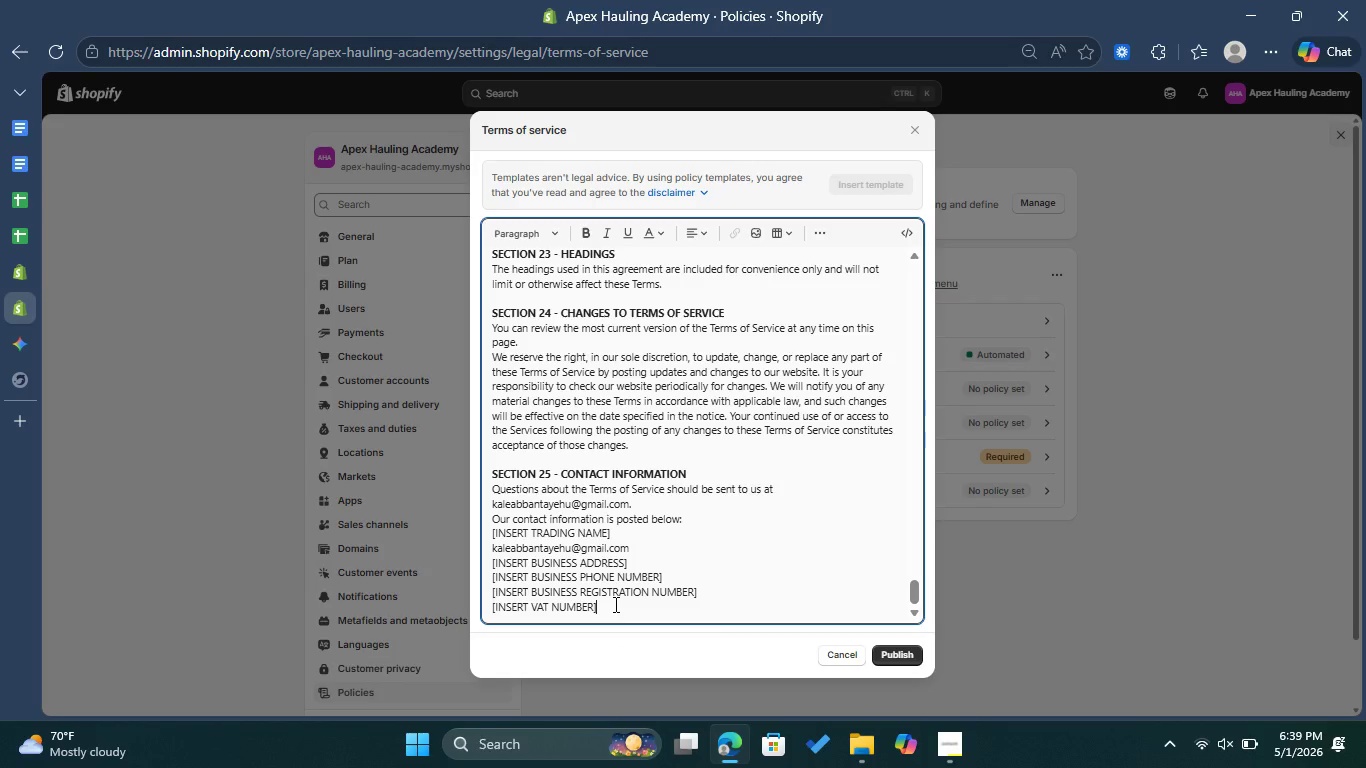 
left_click_drag(start_coordinate=[614, 604], to_coordinate=[487, 558])
 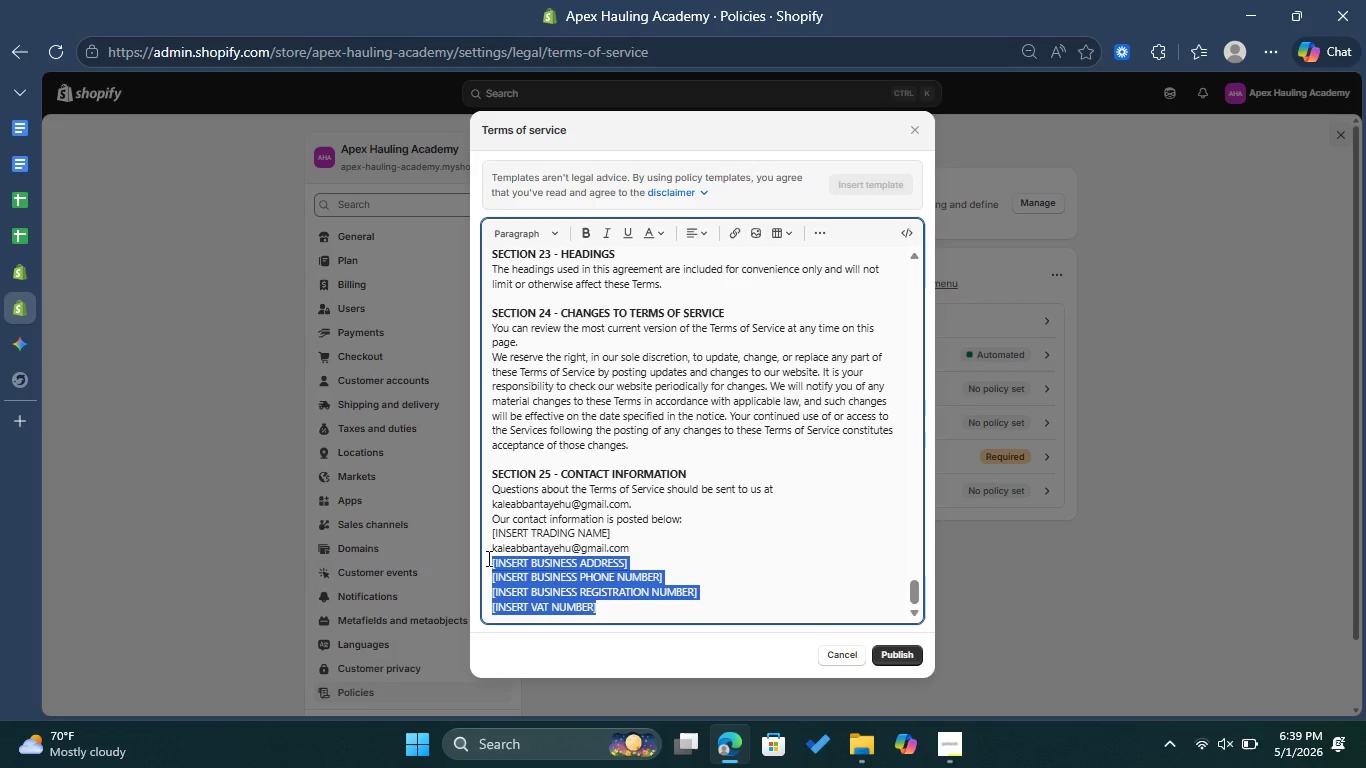 
key(Backspace)
 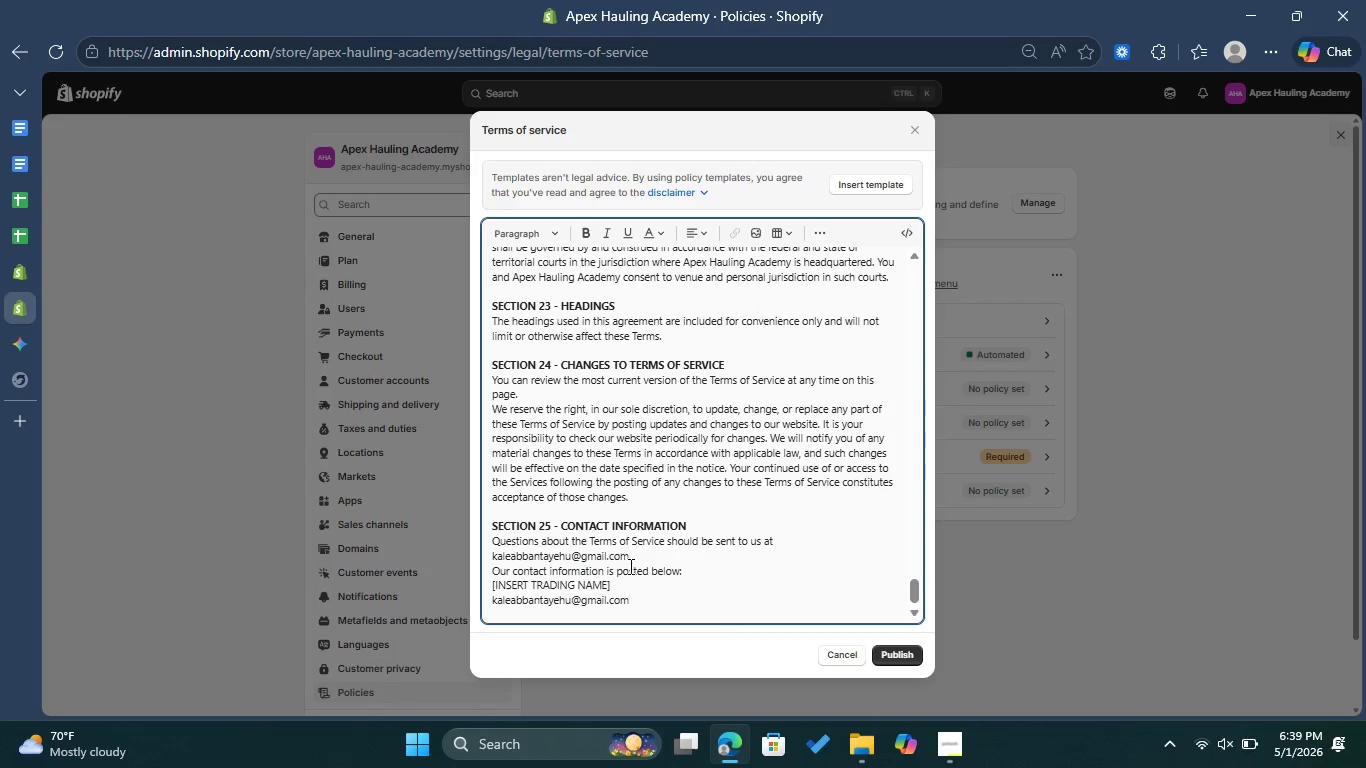 
left_click_drag(start_coordinate=[629, 578], to_coordinate=[473, 586])
 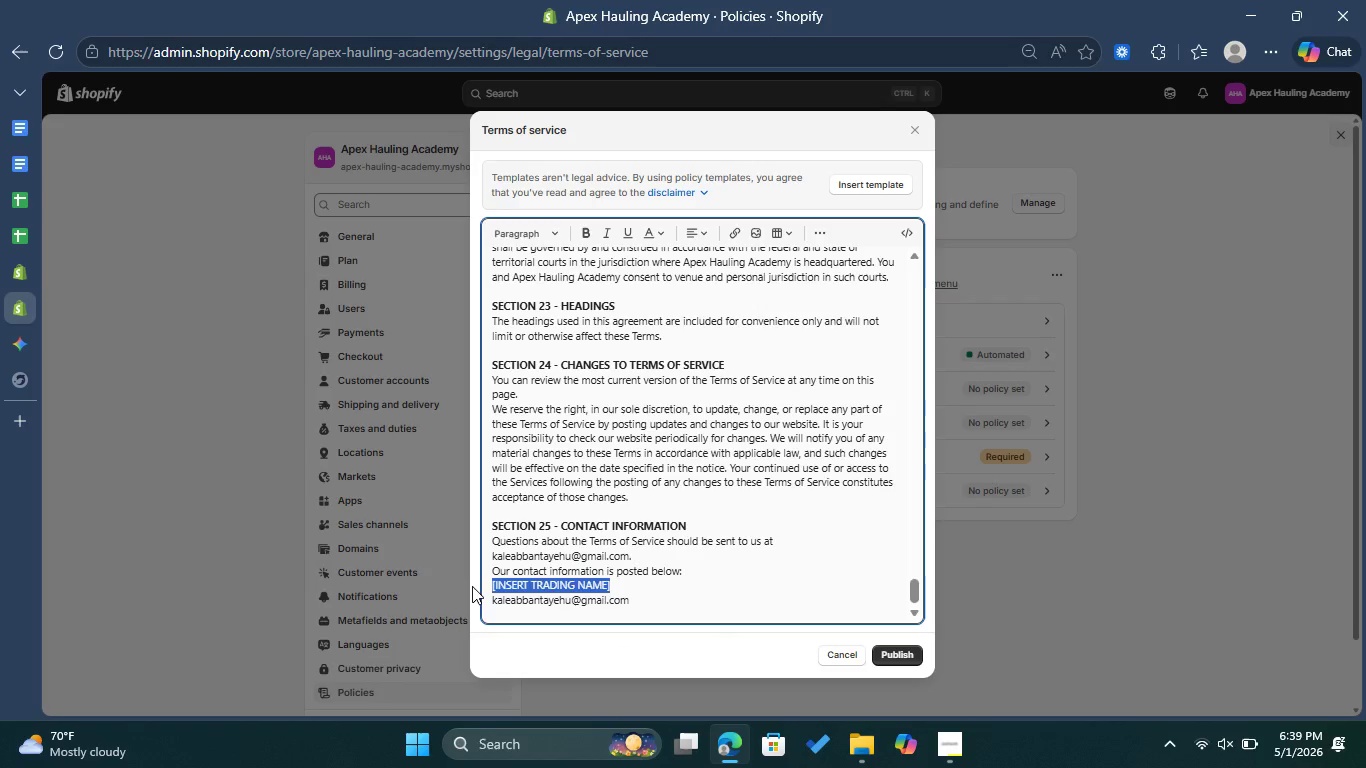 
key(Backspace)
 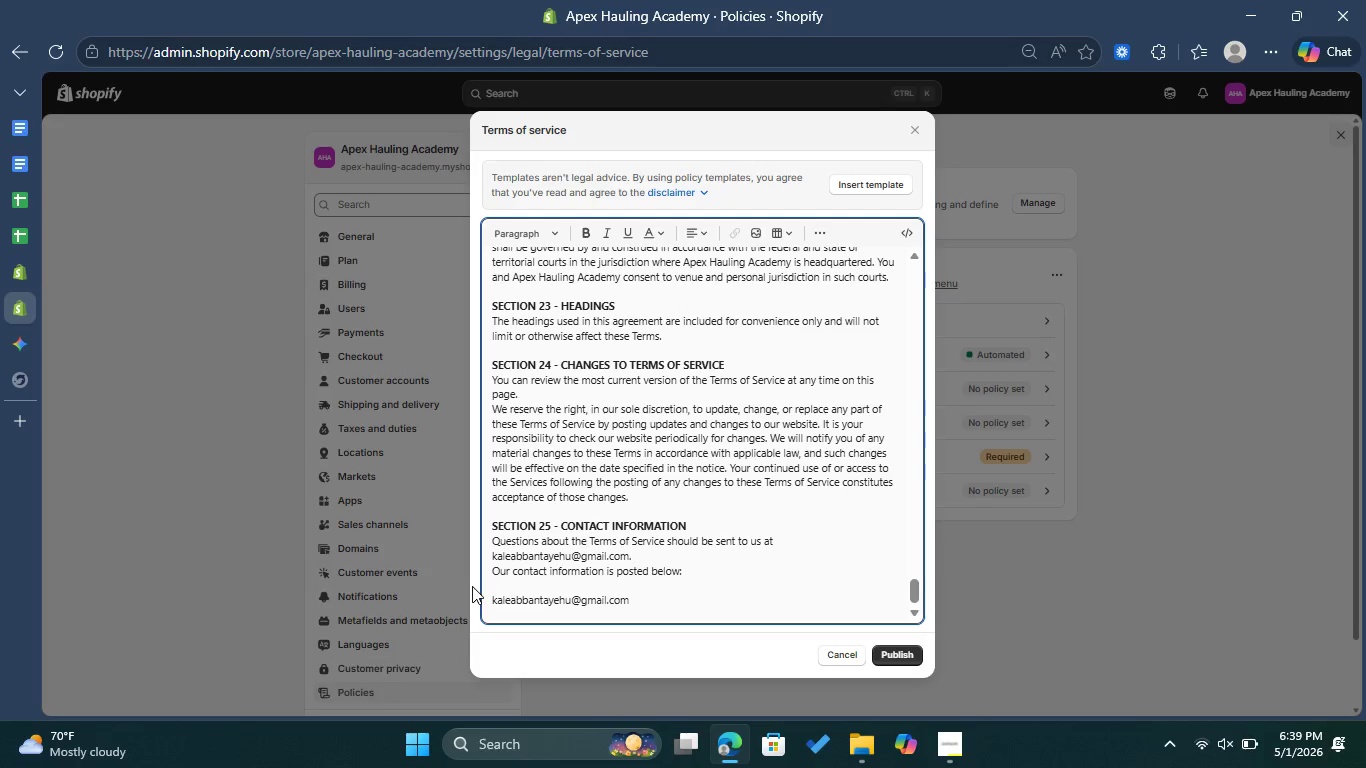 
wait(6.84)
 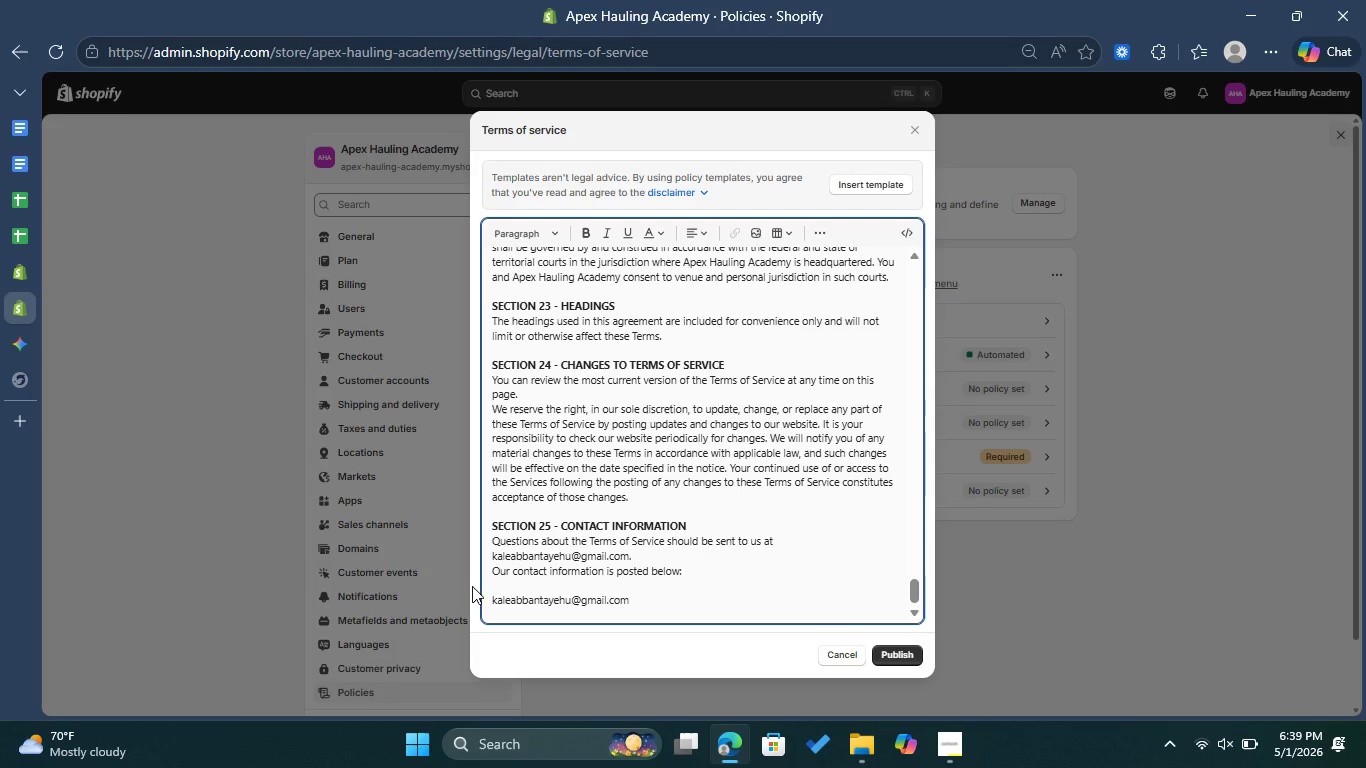 
left_click([638, 612])
 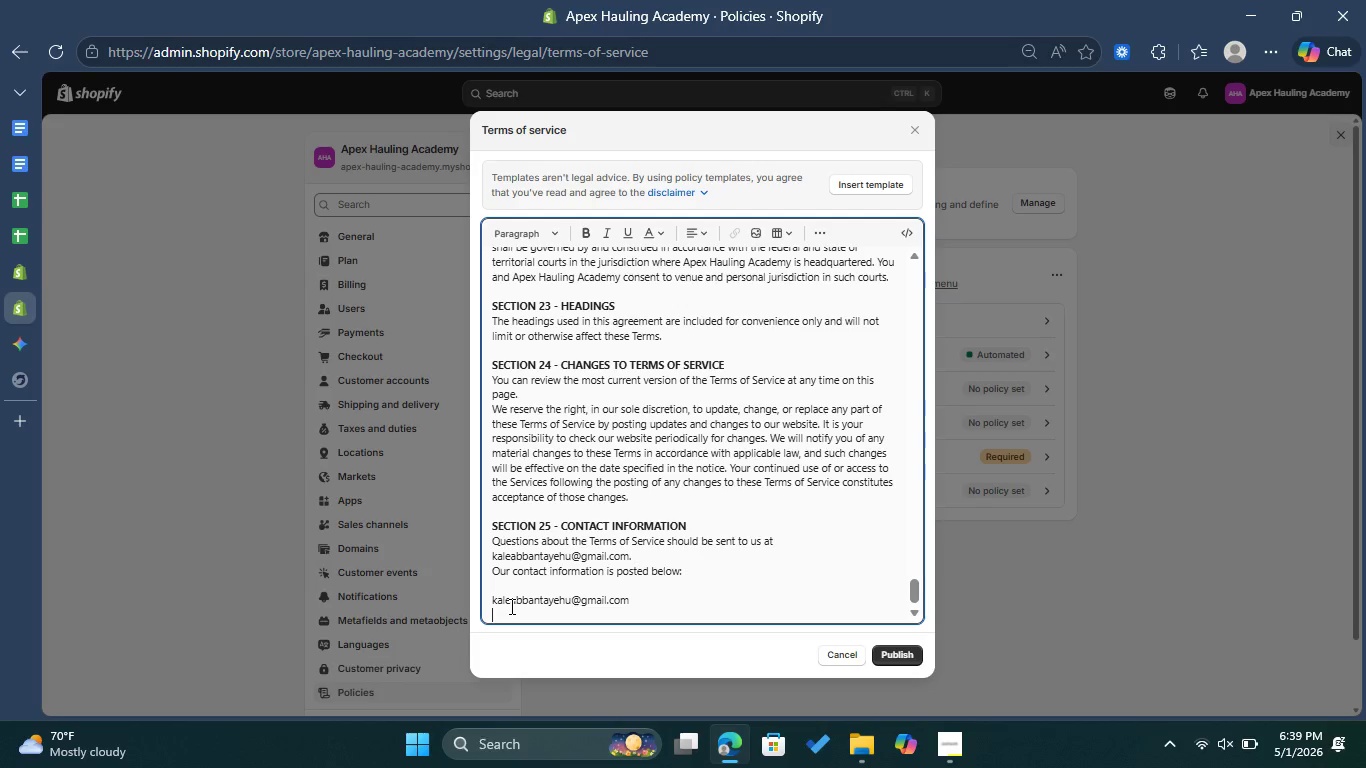 
key(Enter)
 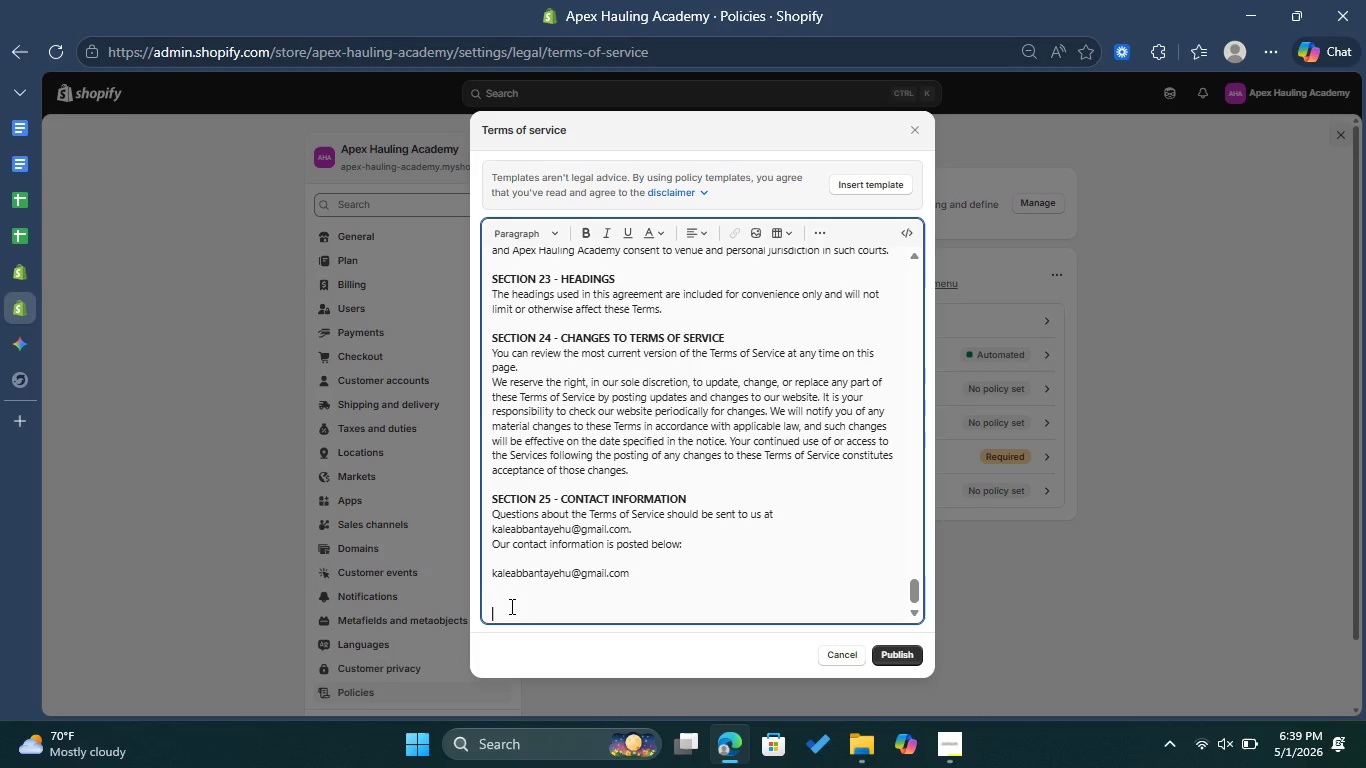 
wait(12.78)
 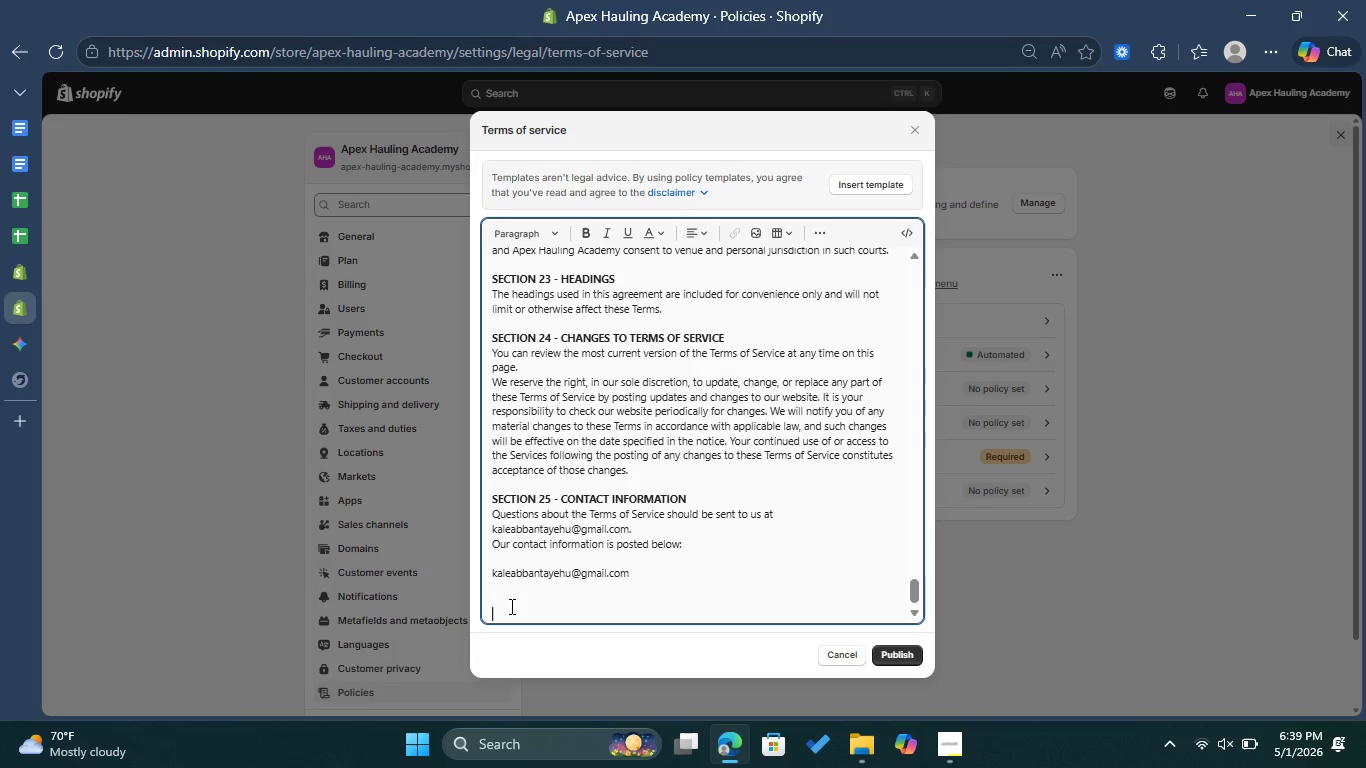 
type(SECTION)
 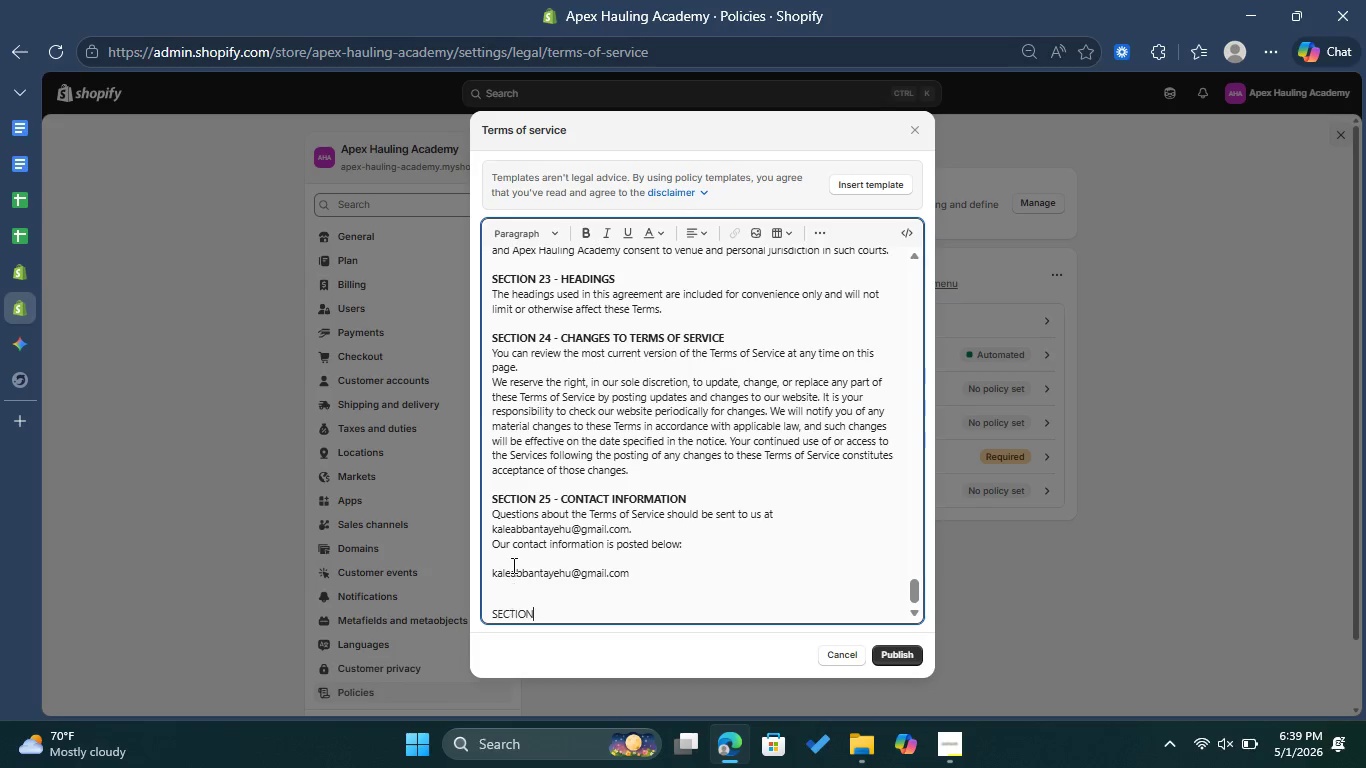 
left_click([523, 500])
 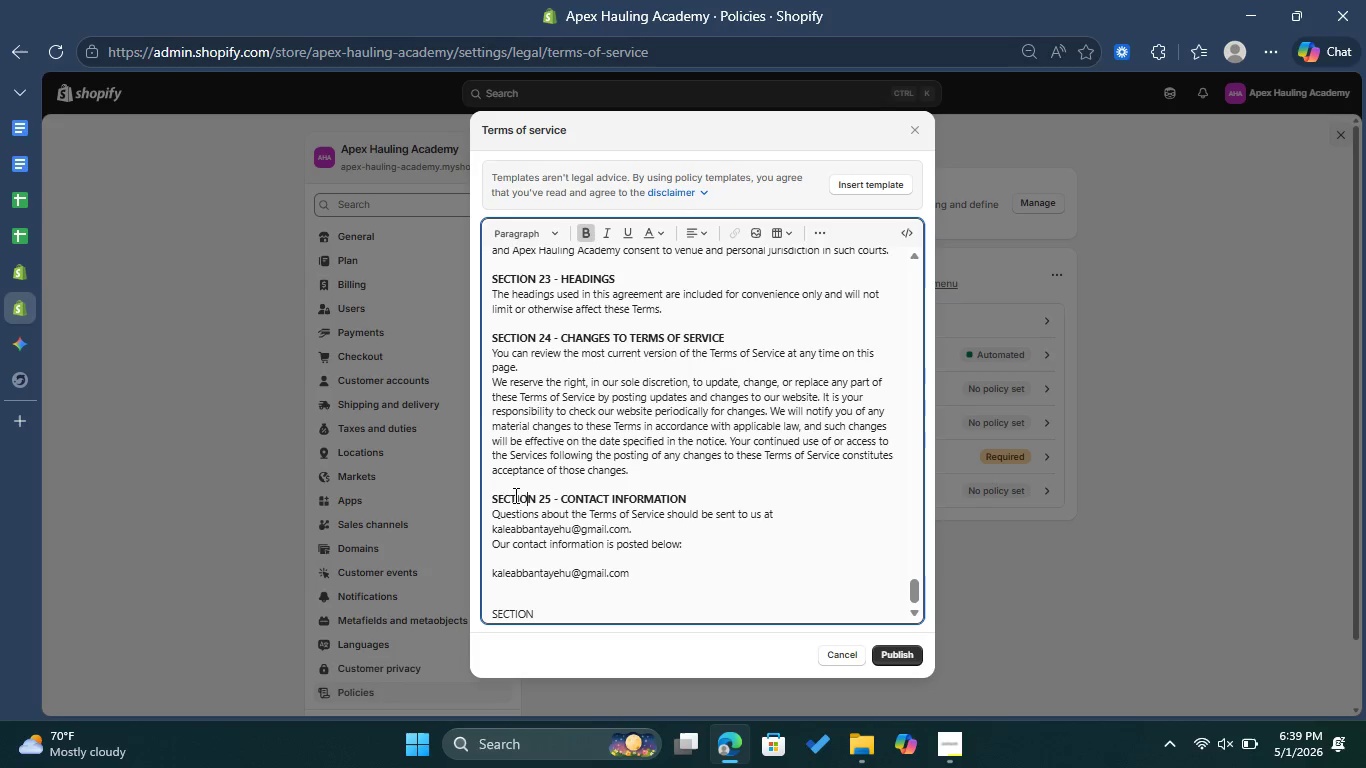 
left_click([508, 501])
 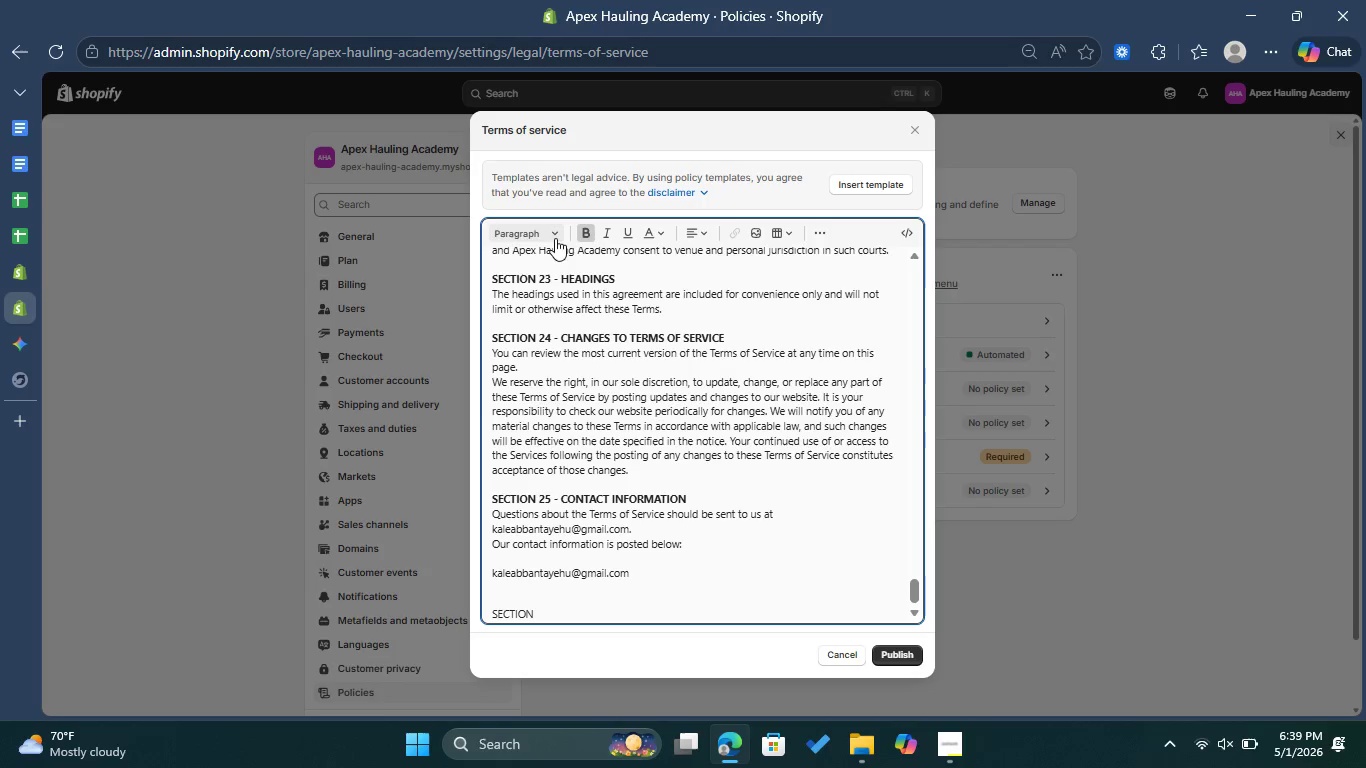 
left_click([555, 235])
 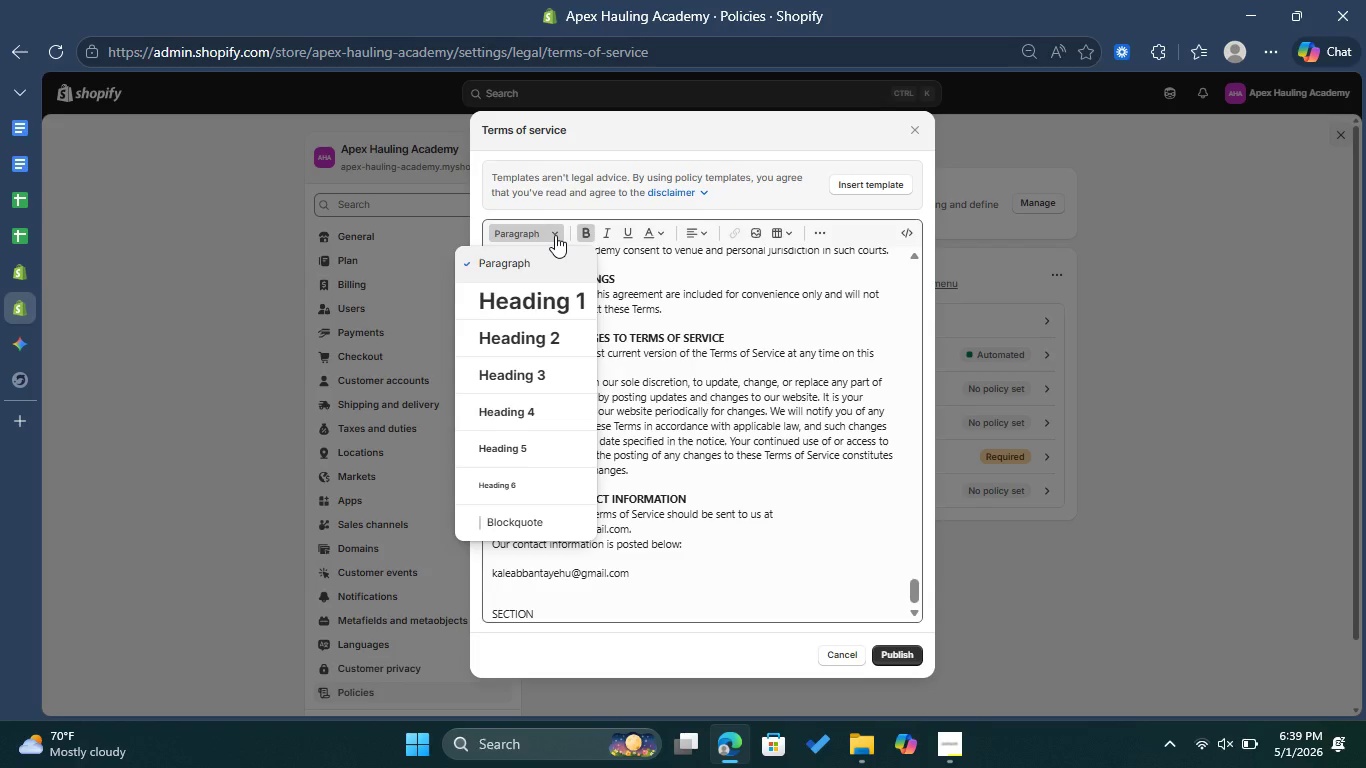 
left_click([555, 235])
 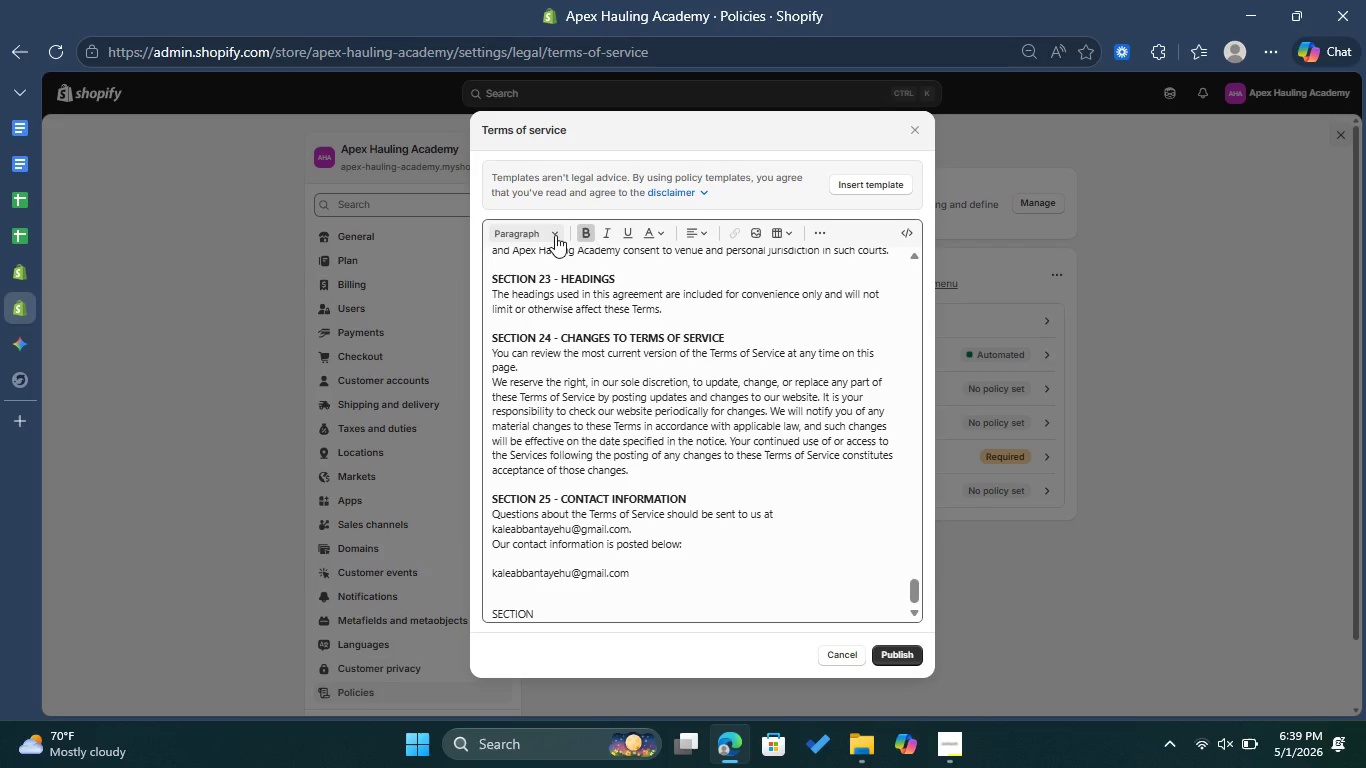 
left_click([555, 235])
 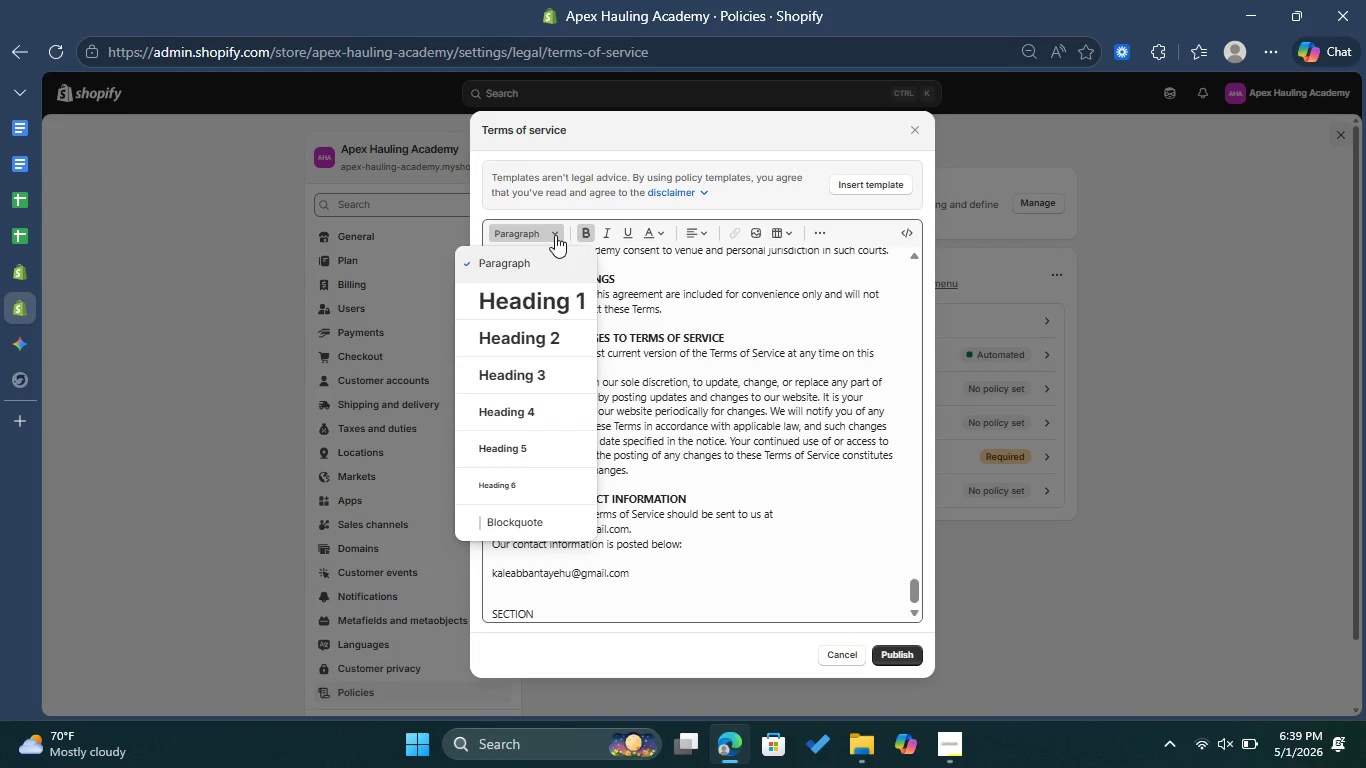 
left_click([555, 235])
 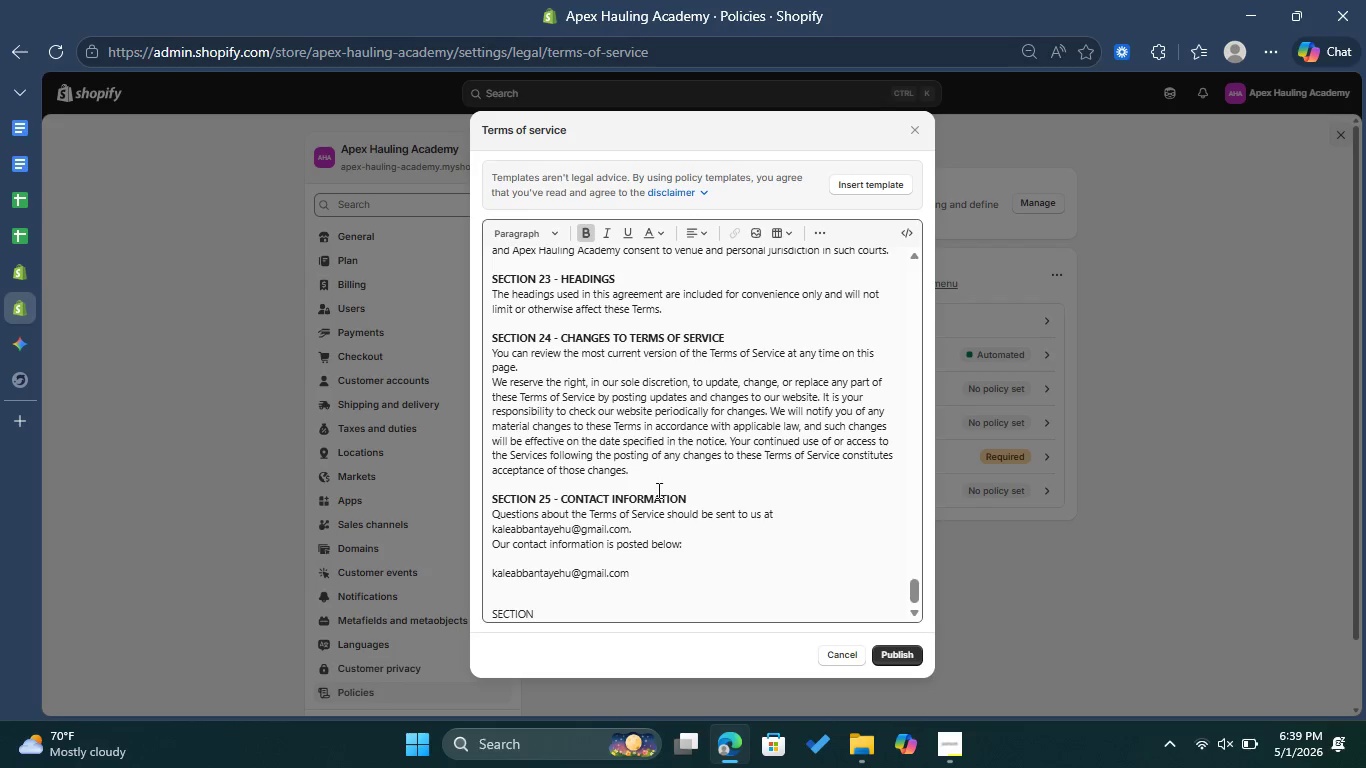 
left_click([688, 493])
 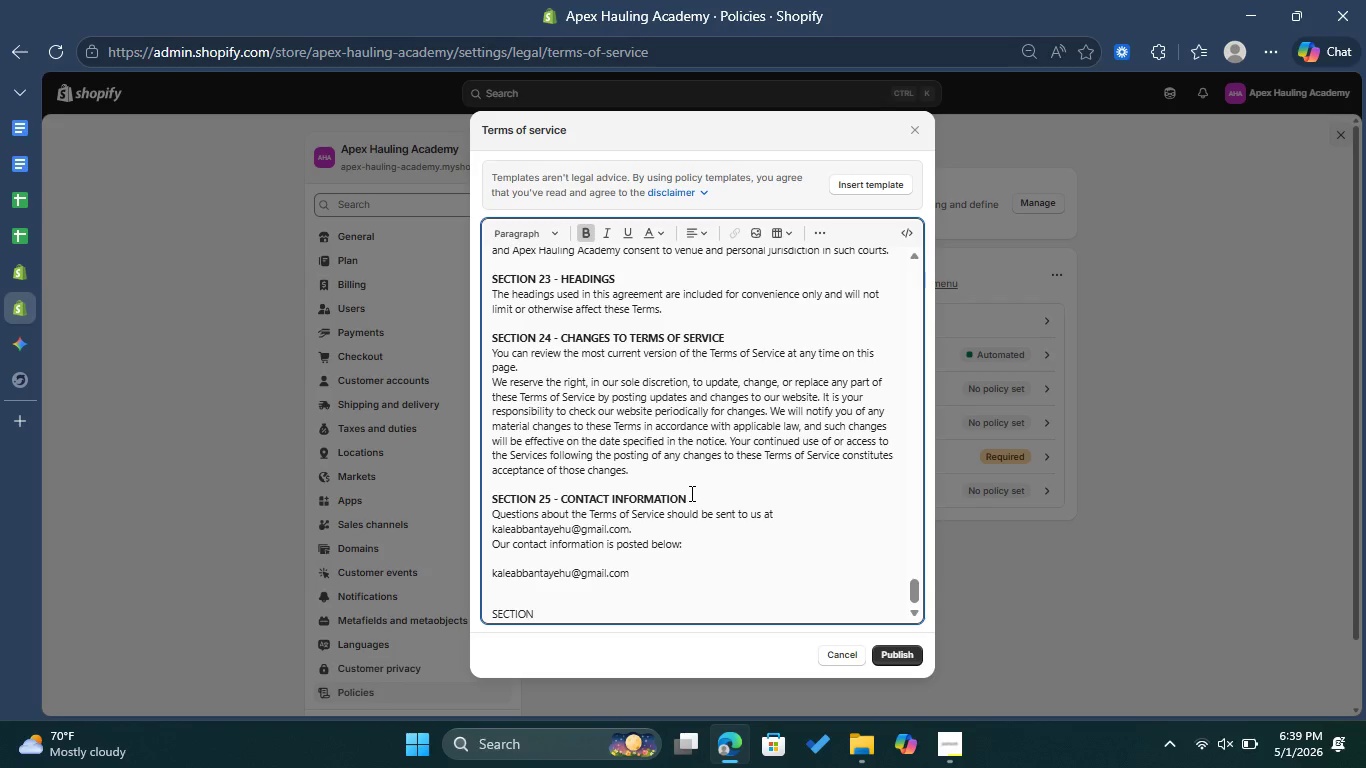 
left_click_drag(start_coordinate=[690, 493], to_coordinate=[634, 498])
 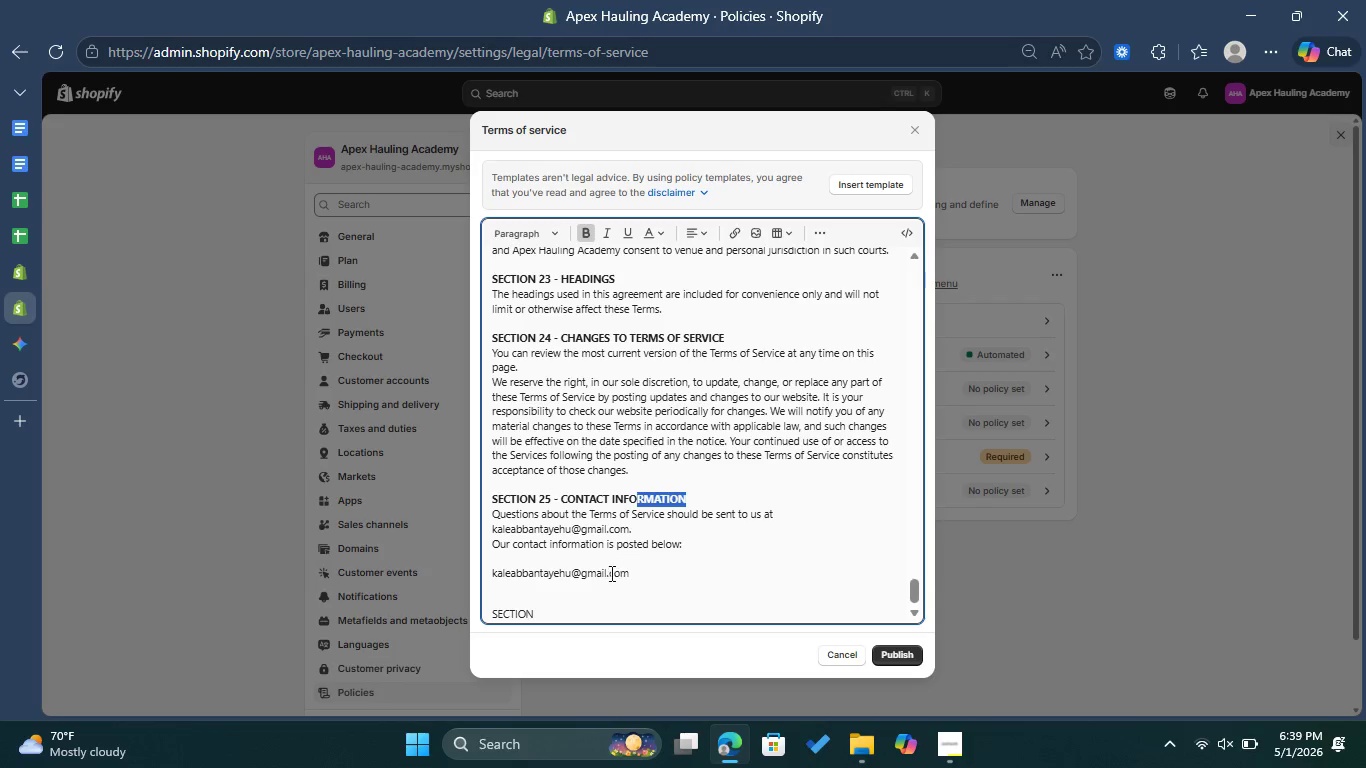 
left_click([573, 603])
 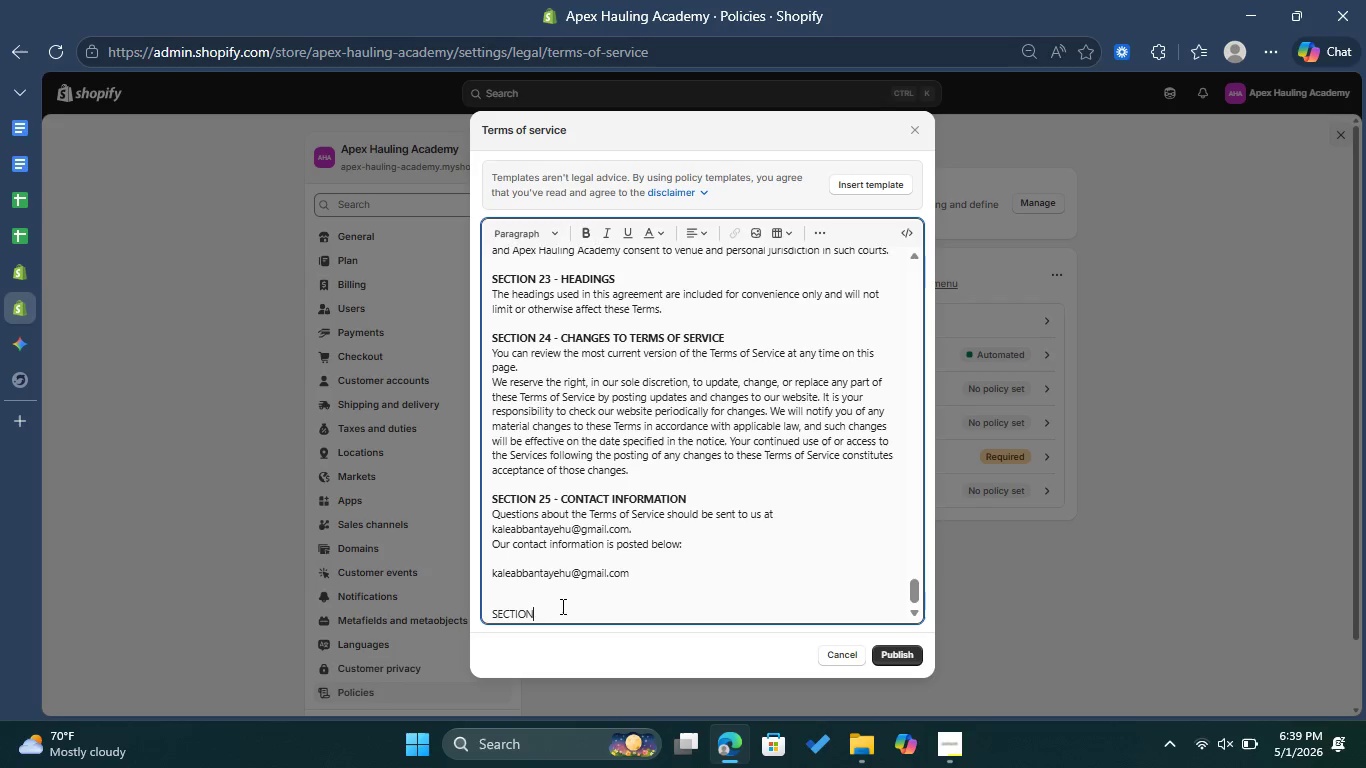 
left_click_drag(start_coordinate=[561, 606], to_coordinate=[475, 610])
 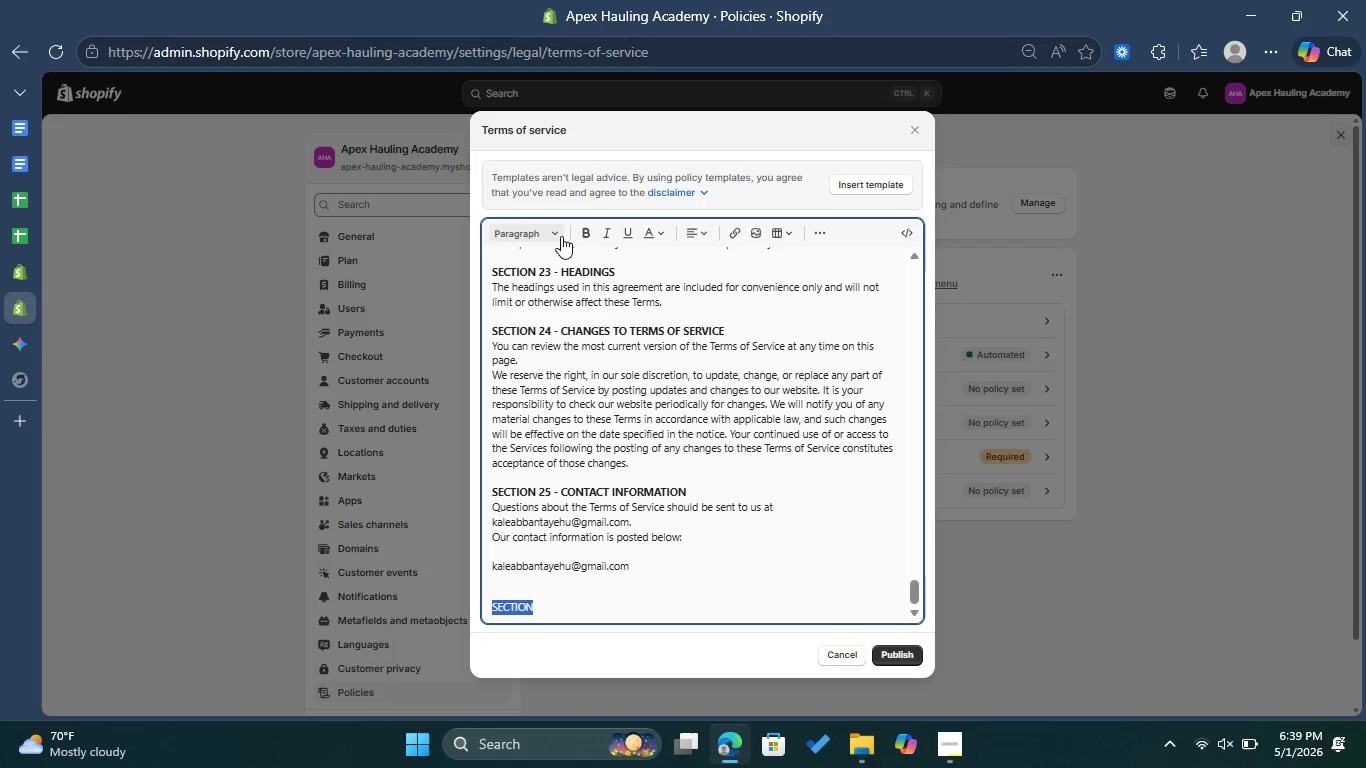 
left_click([557, 233])
 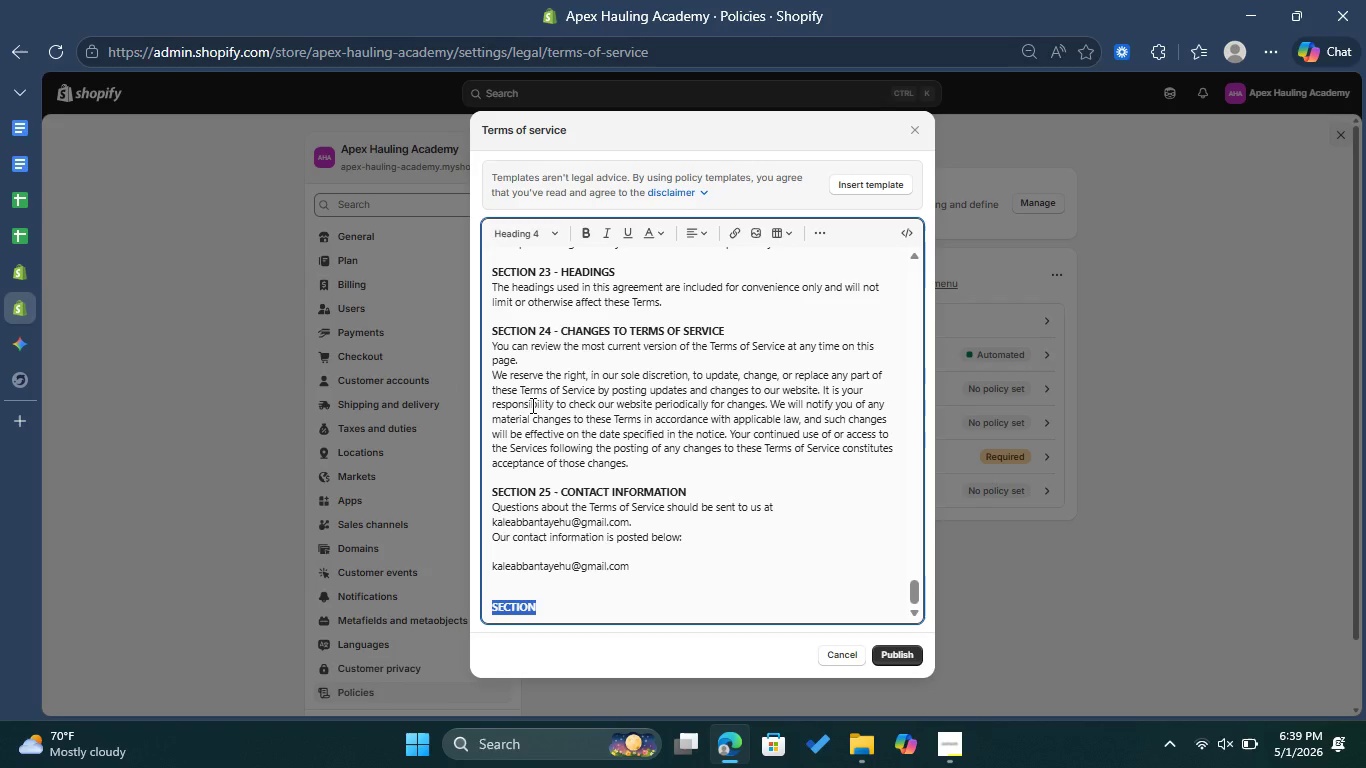 
left_click([564, 614])
 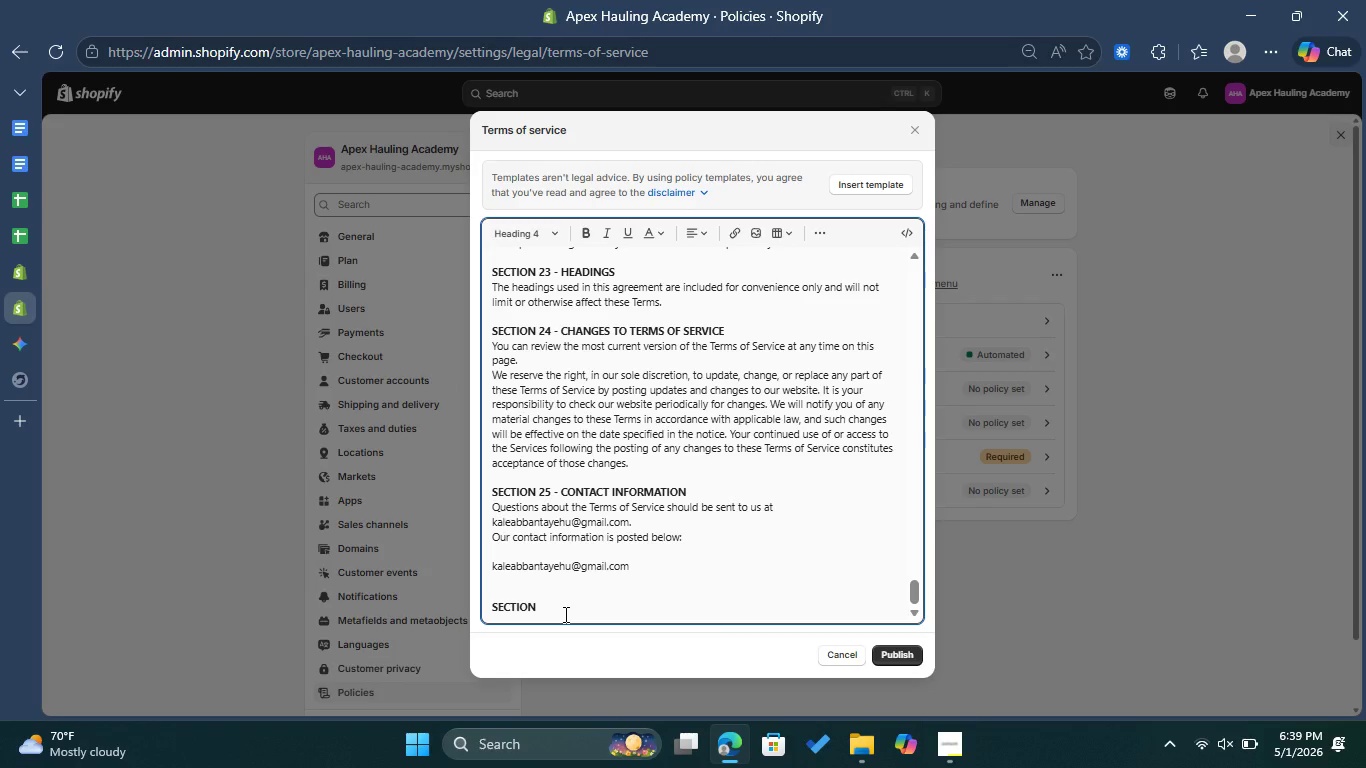 
type( 26 - )
 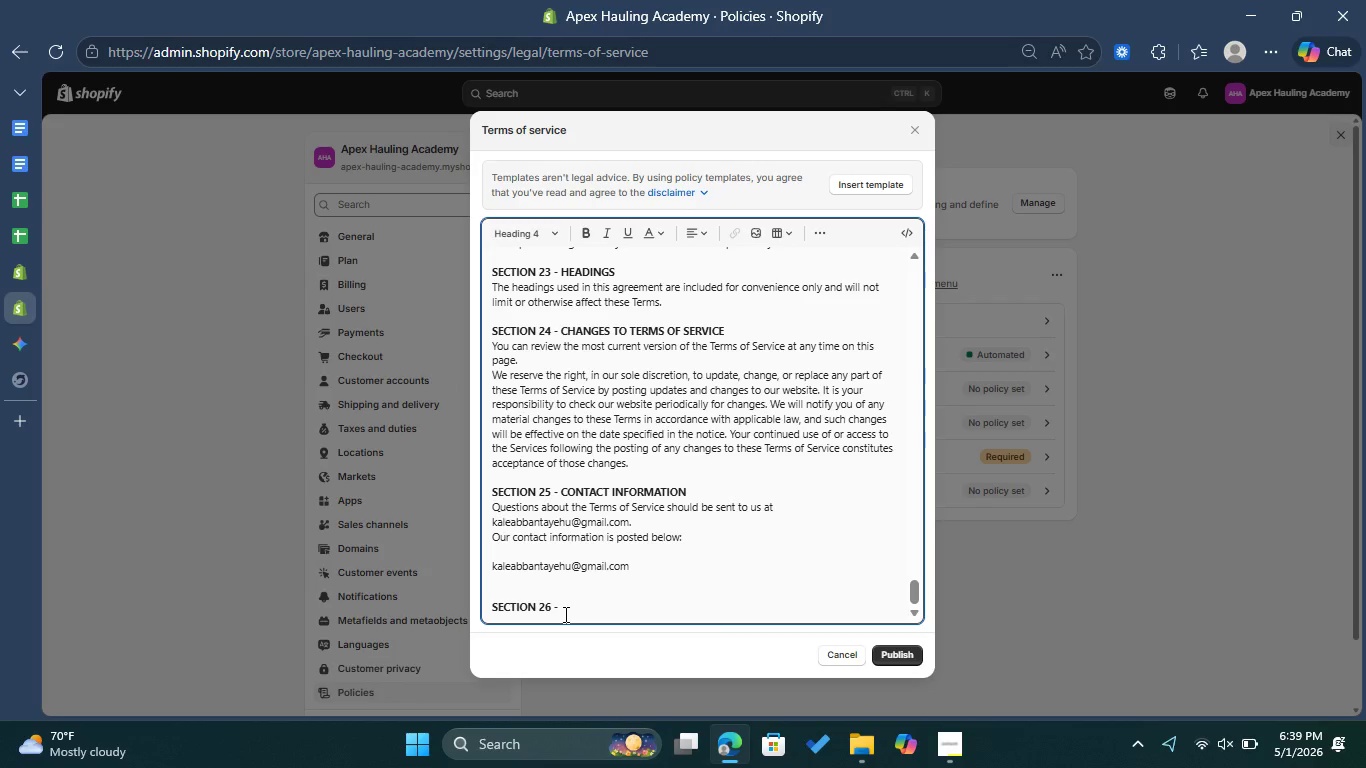 
type(Student )
key(Backspace)
key(Backspace)
key(Backspace)
key(Backspace)
key(Backspace)
type(student )
 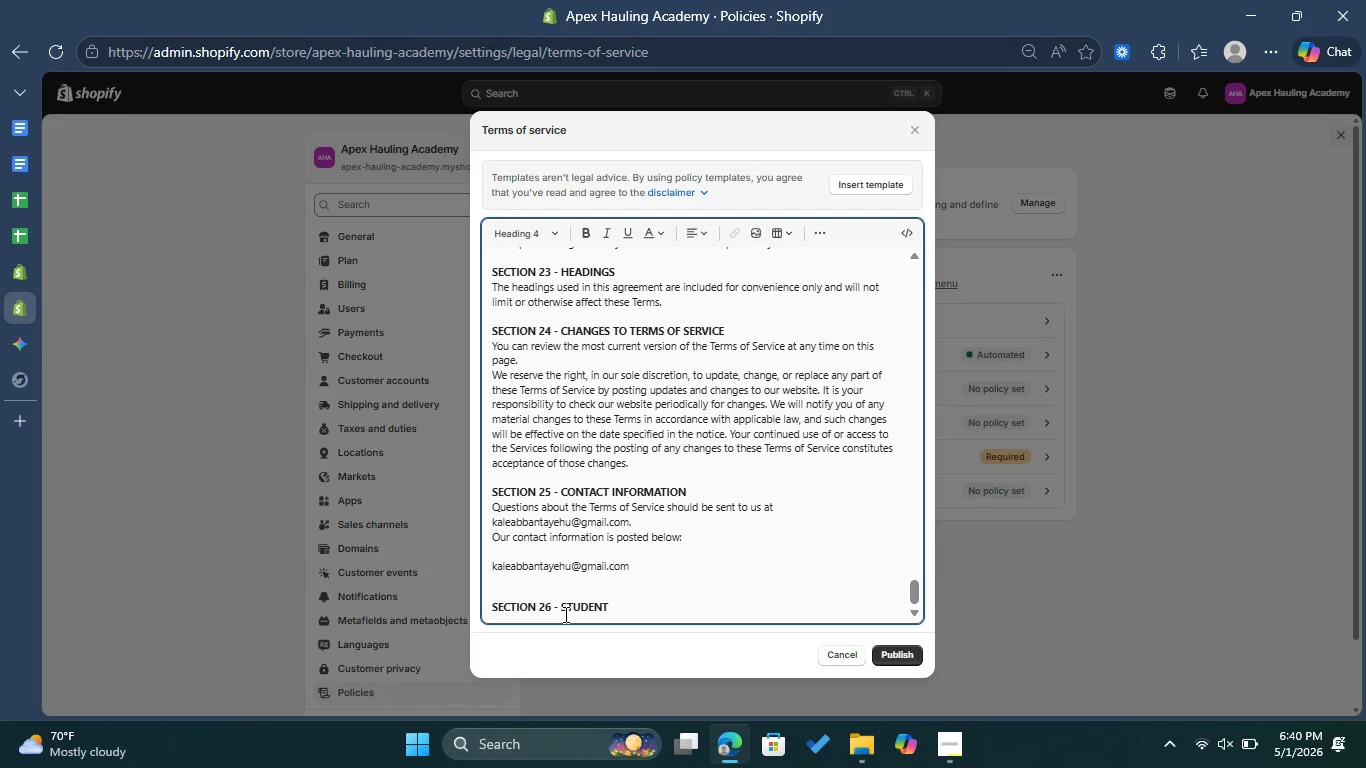 
wait(6.08)
 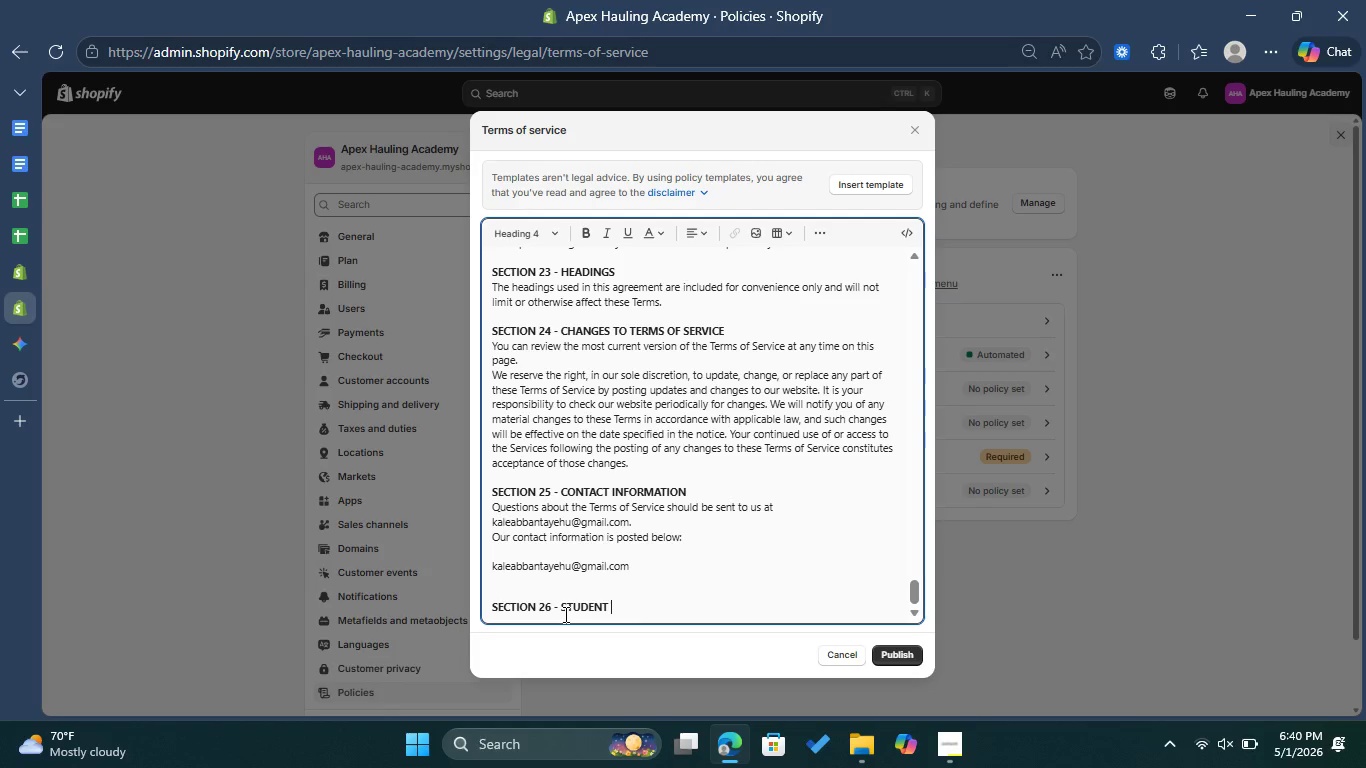 
type(conduct & Compliance )
 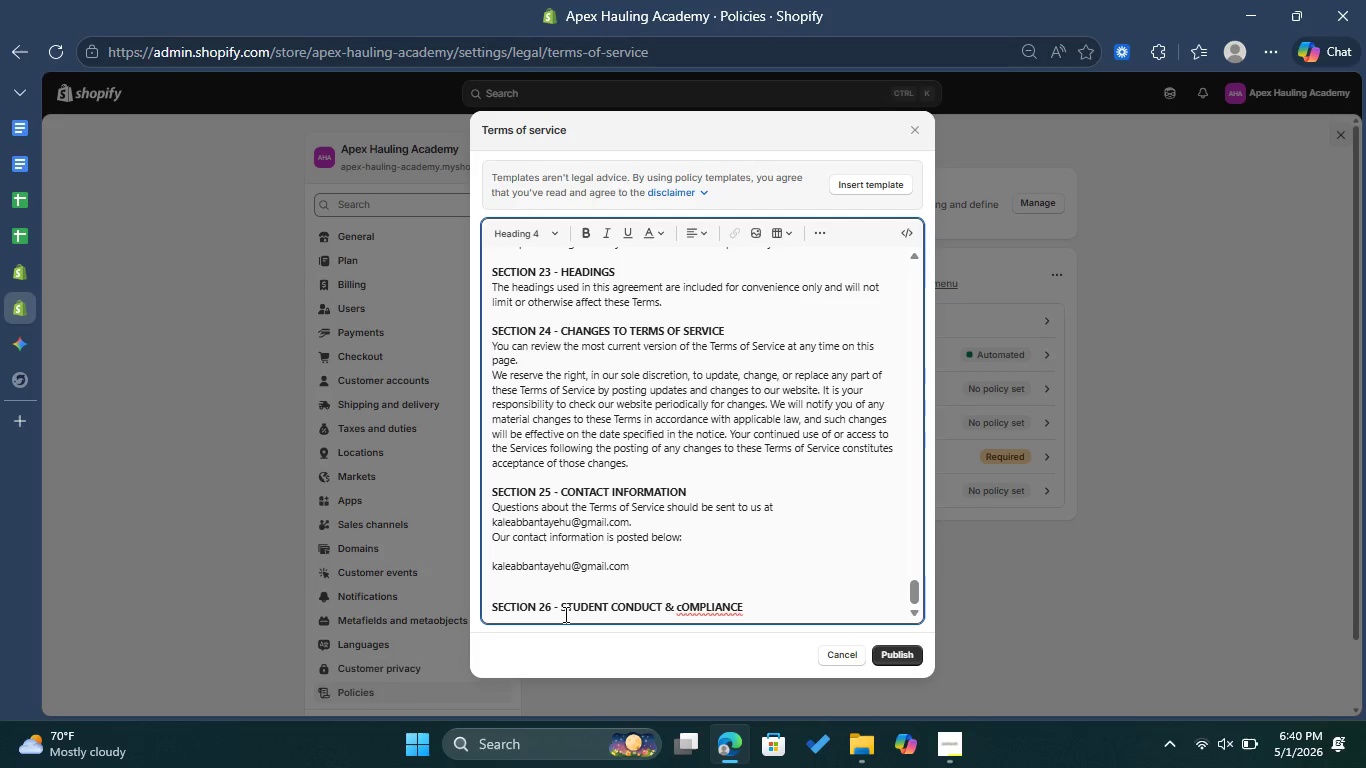 
wait(5.12)
 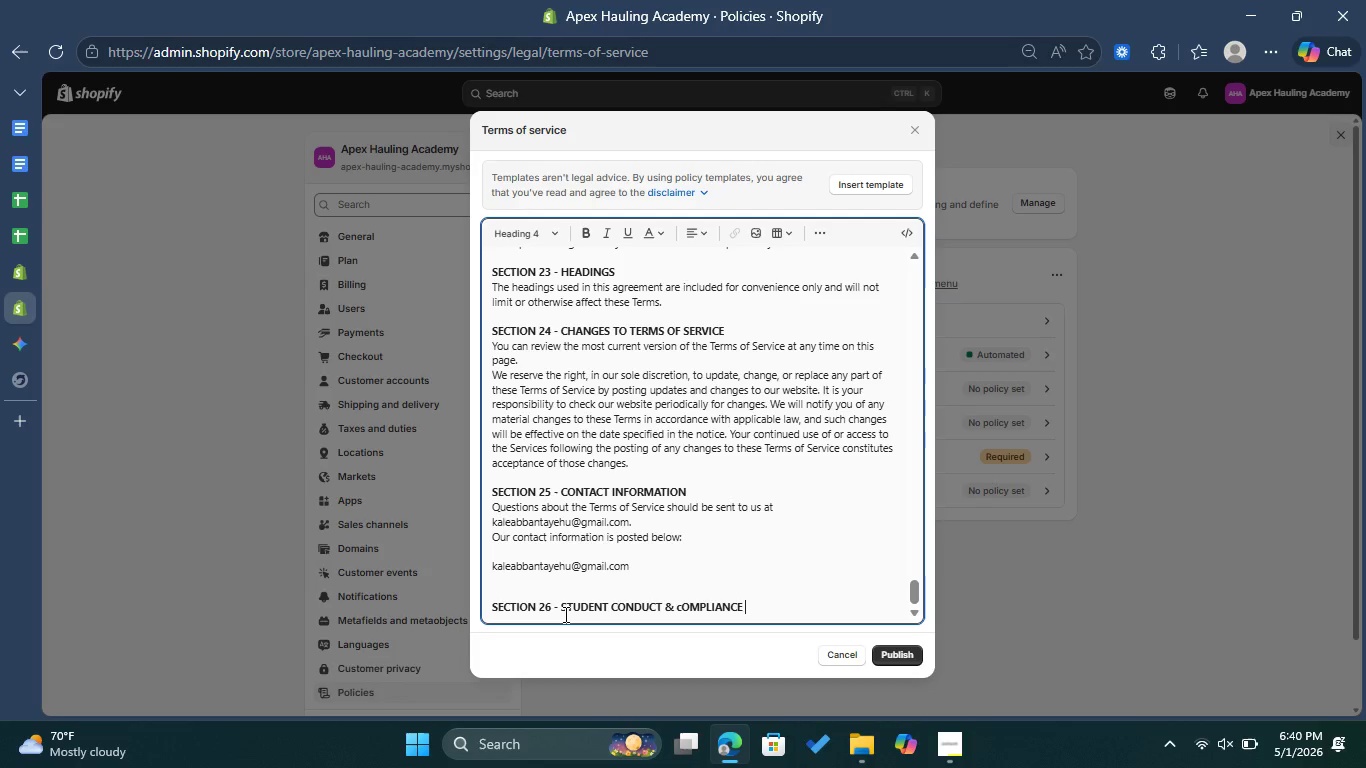 
left_click([683, 601])
 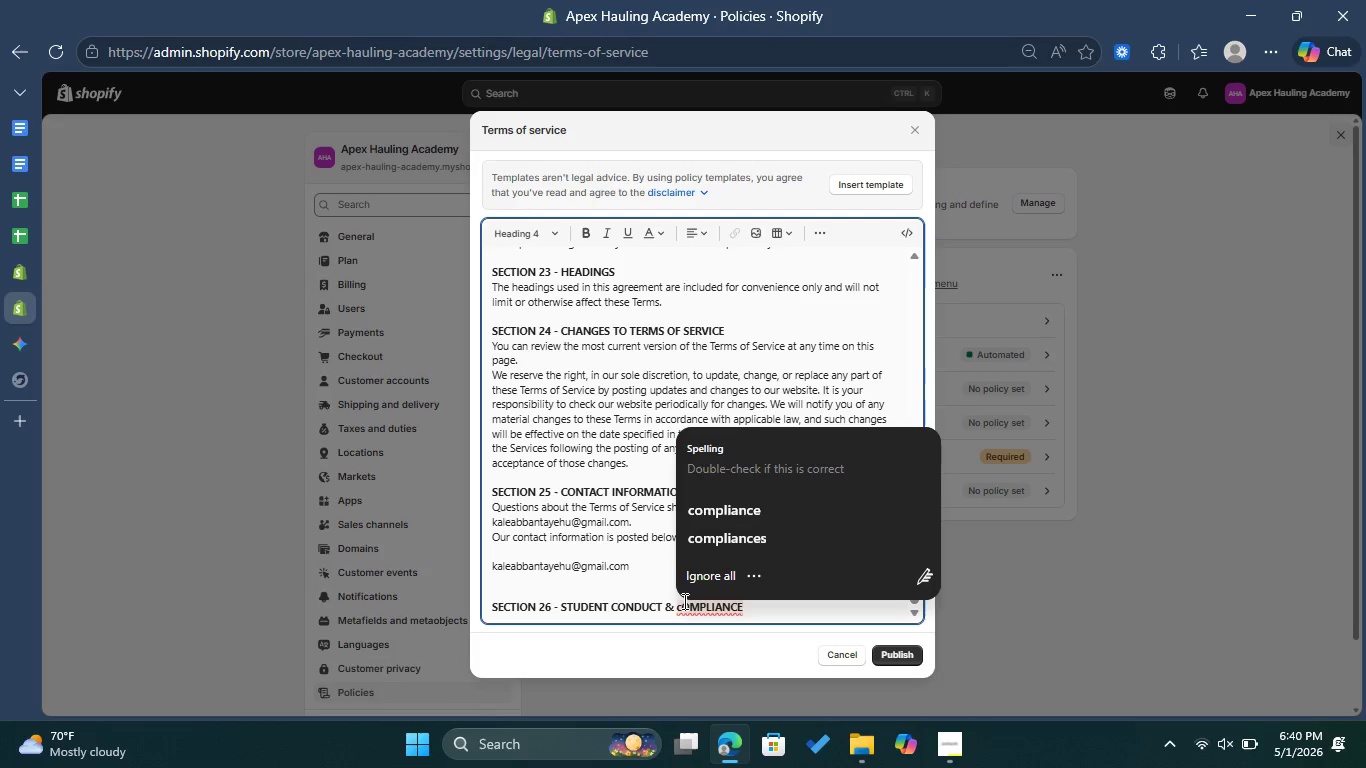 
key(Backspace)
 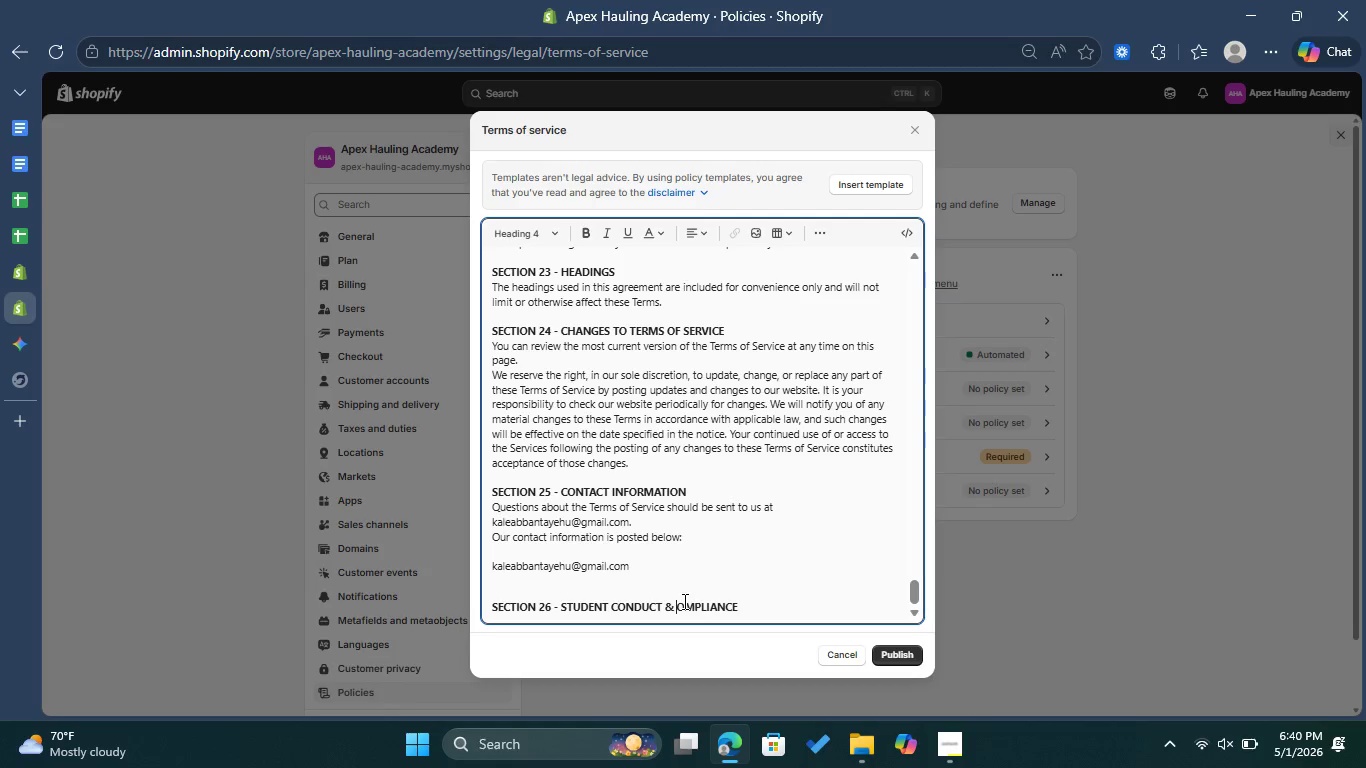 
key(C)
 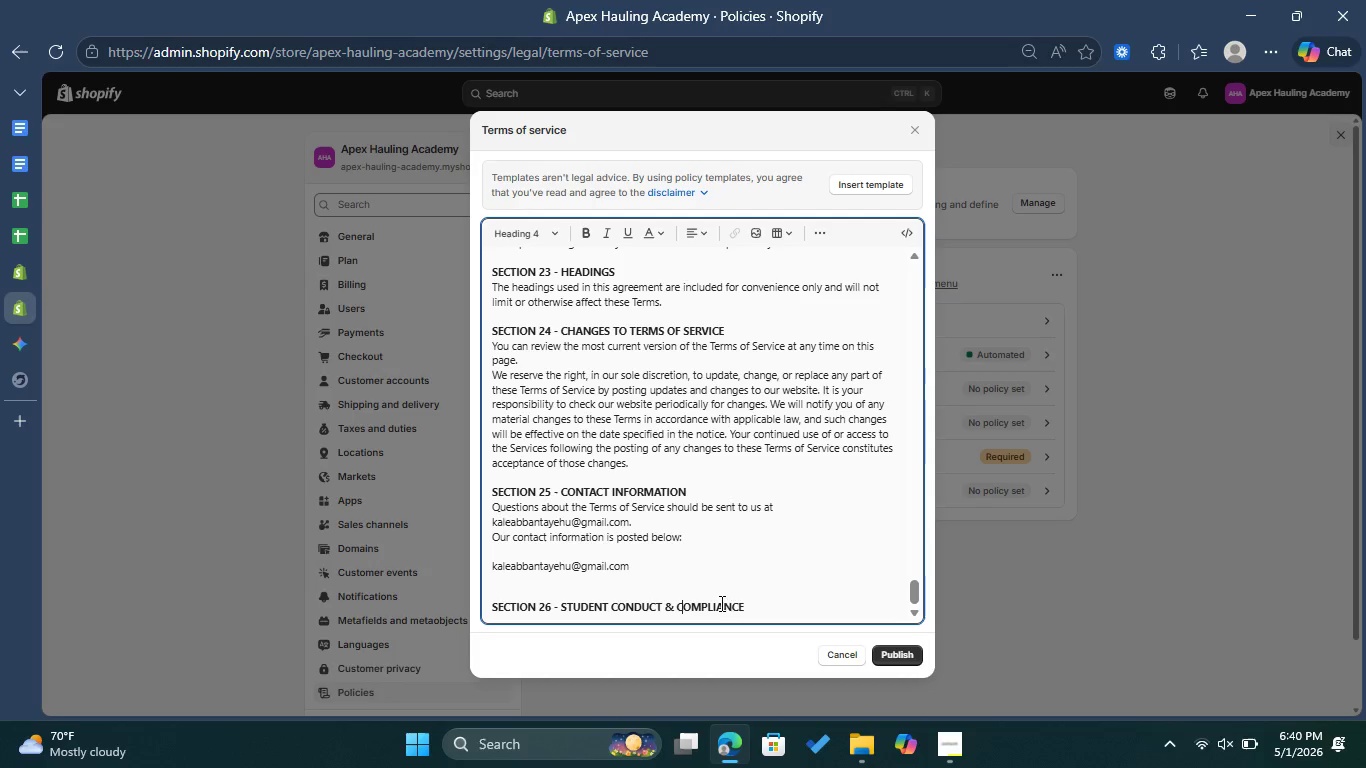 
left_click([756, 603])
 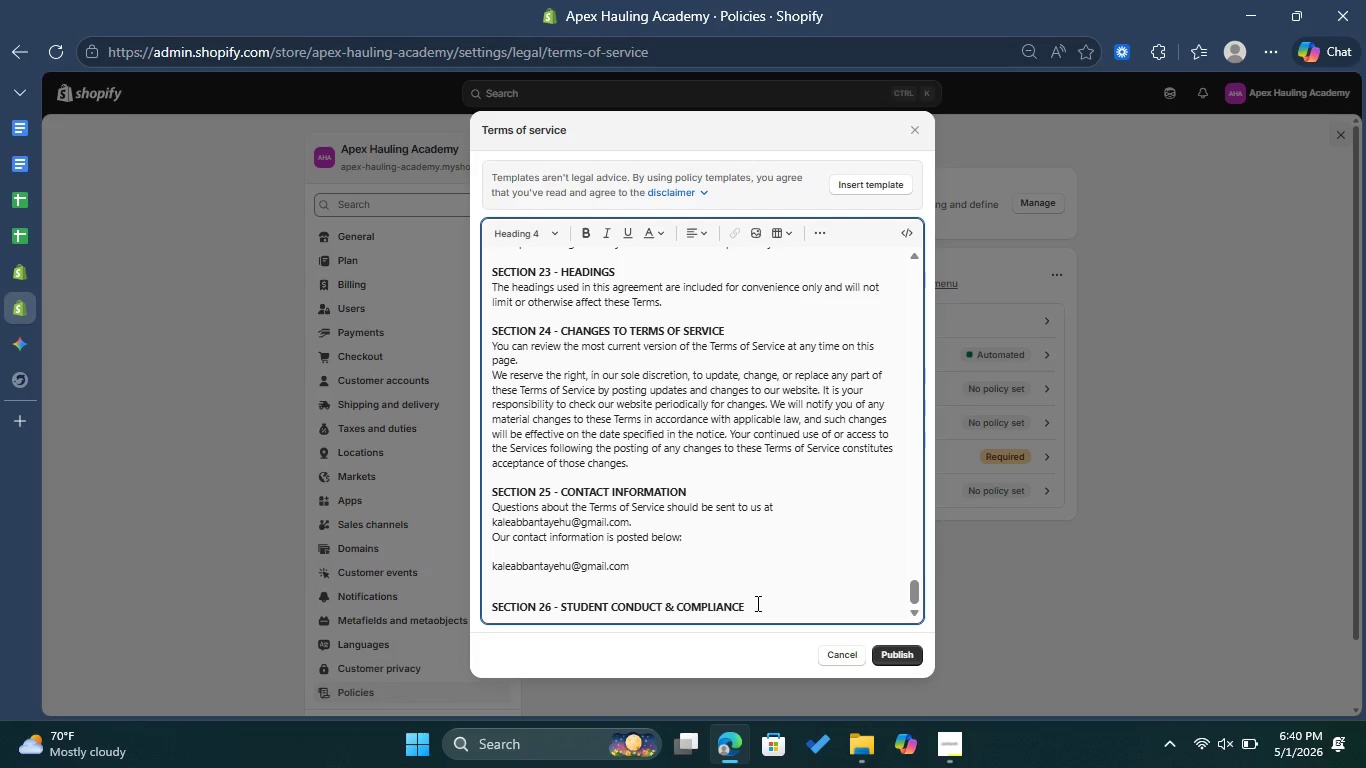 
key(Enter)
 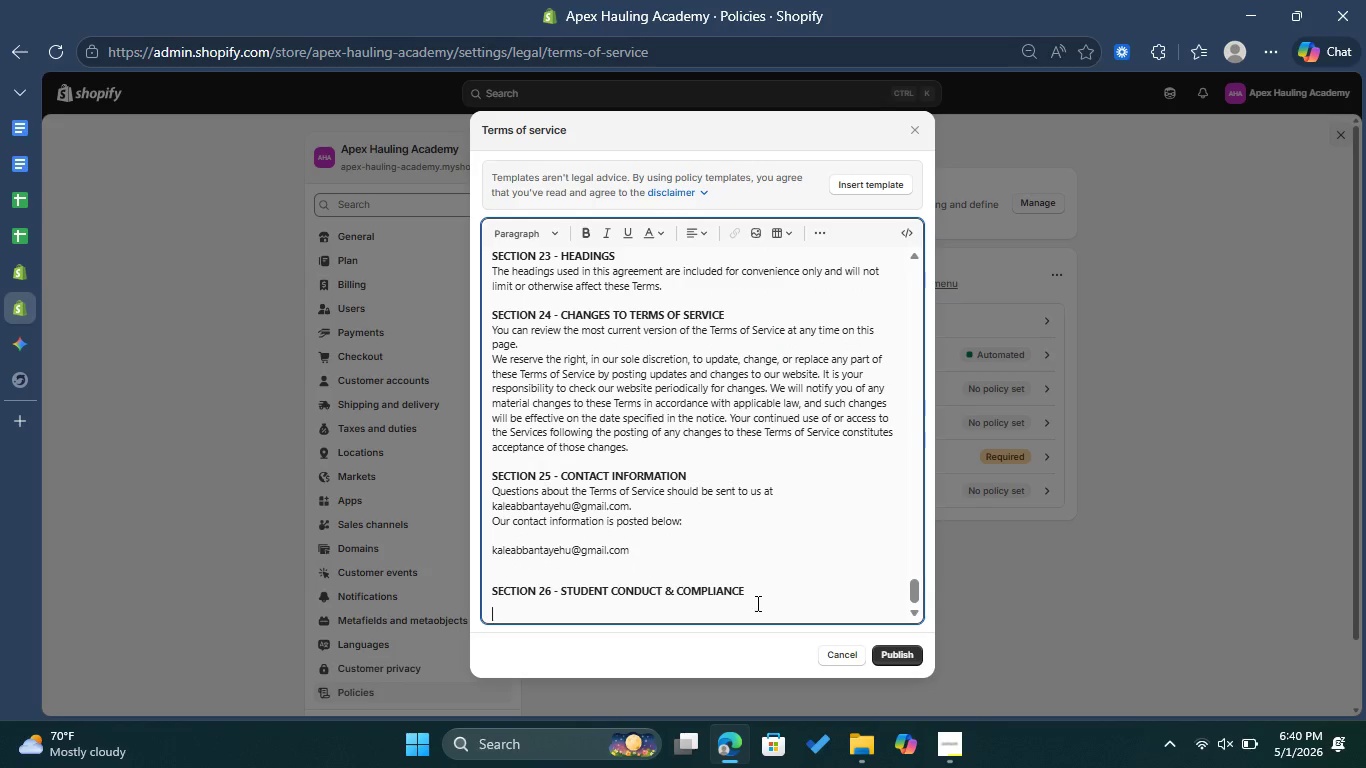 
type(E)
key(Backspace)
type(E)
key(Backspace)
type(eNROLMENT )
 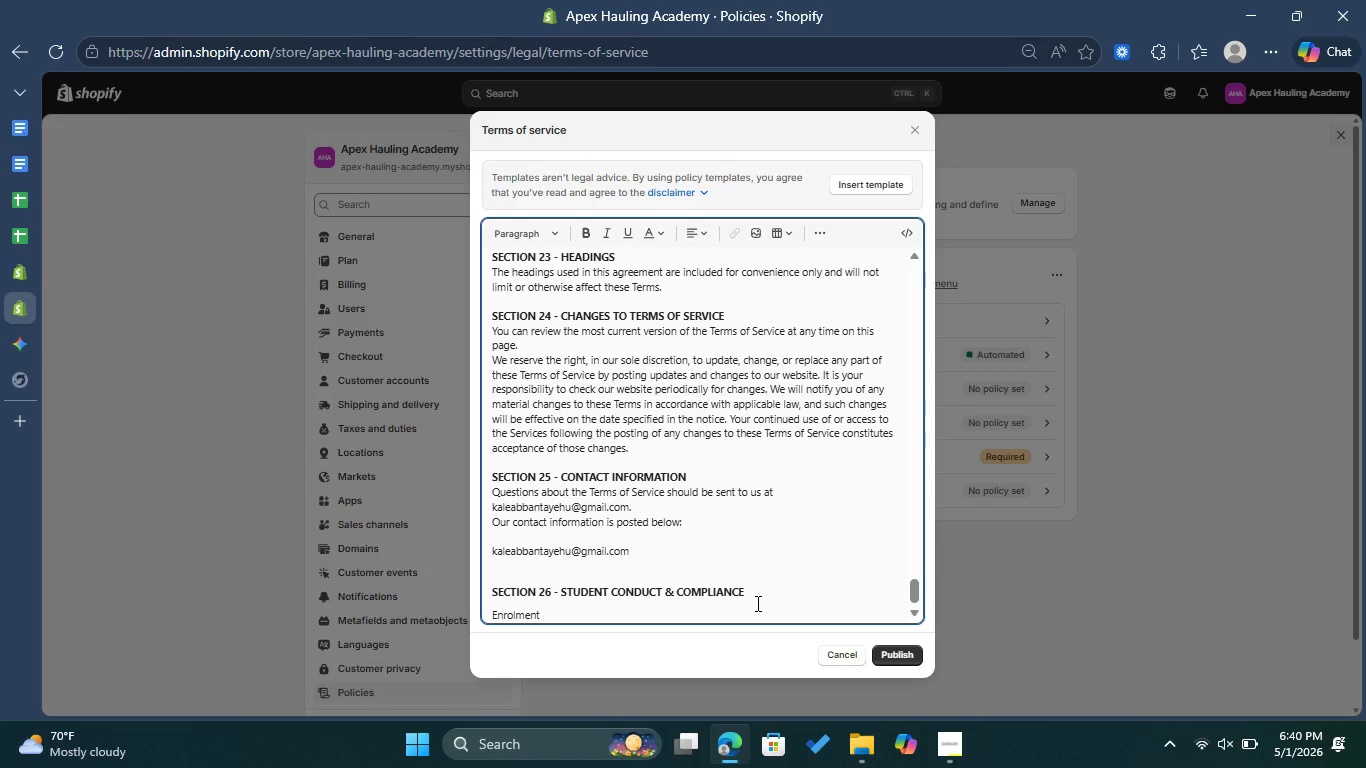 
type(in Apex Hauling Aca)
 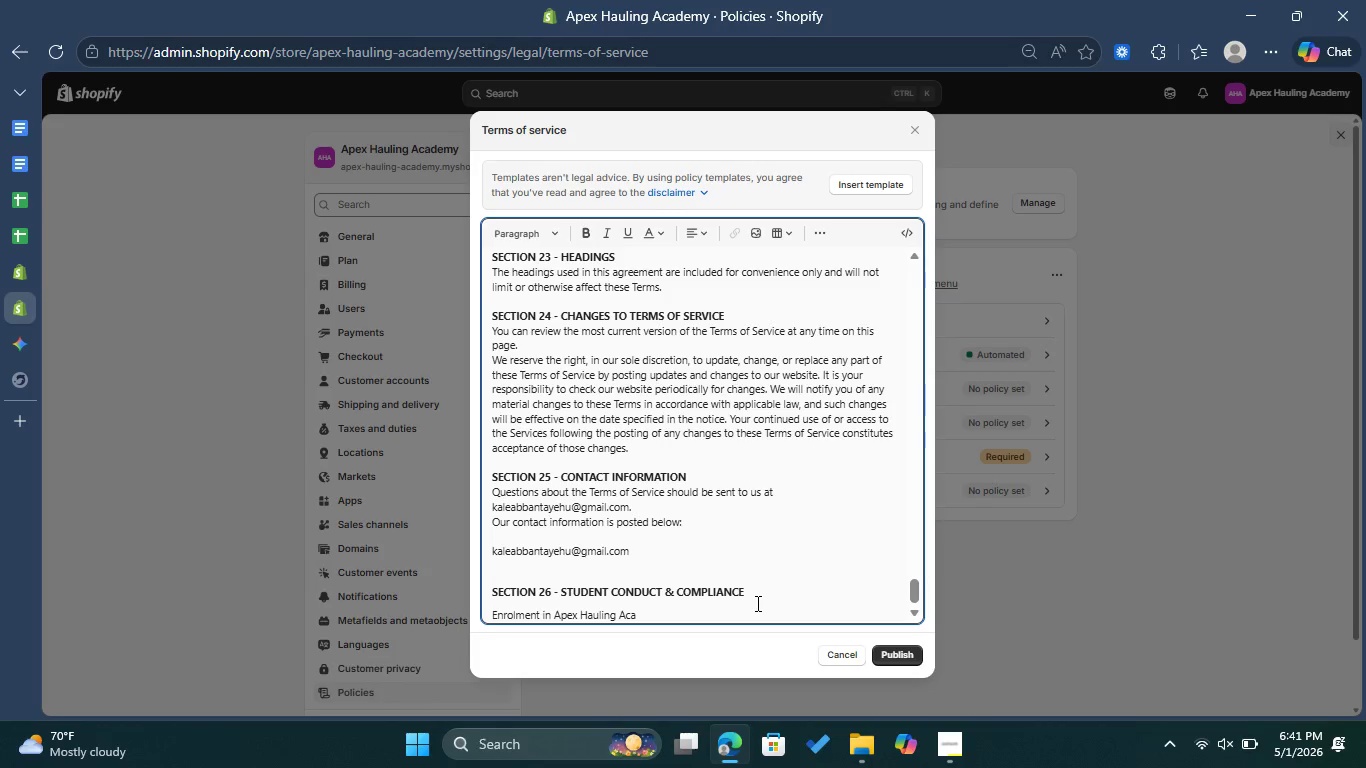 
wait(6.88)
 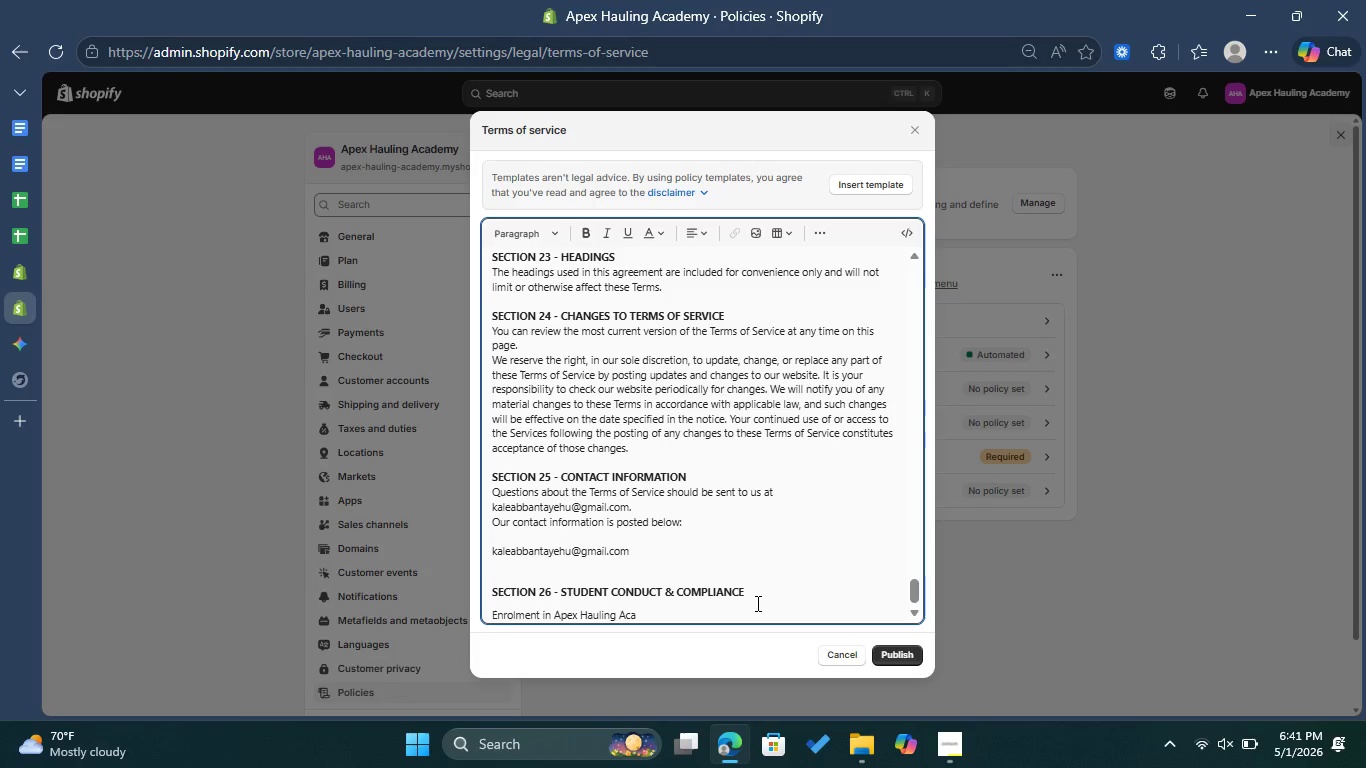 
type(demy )
 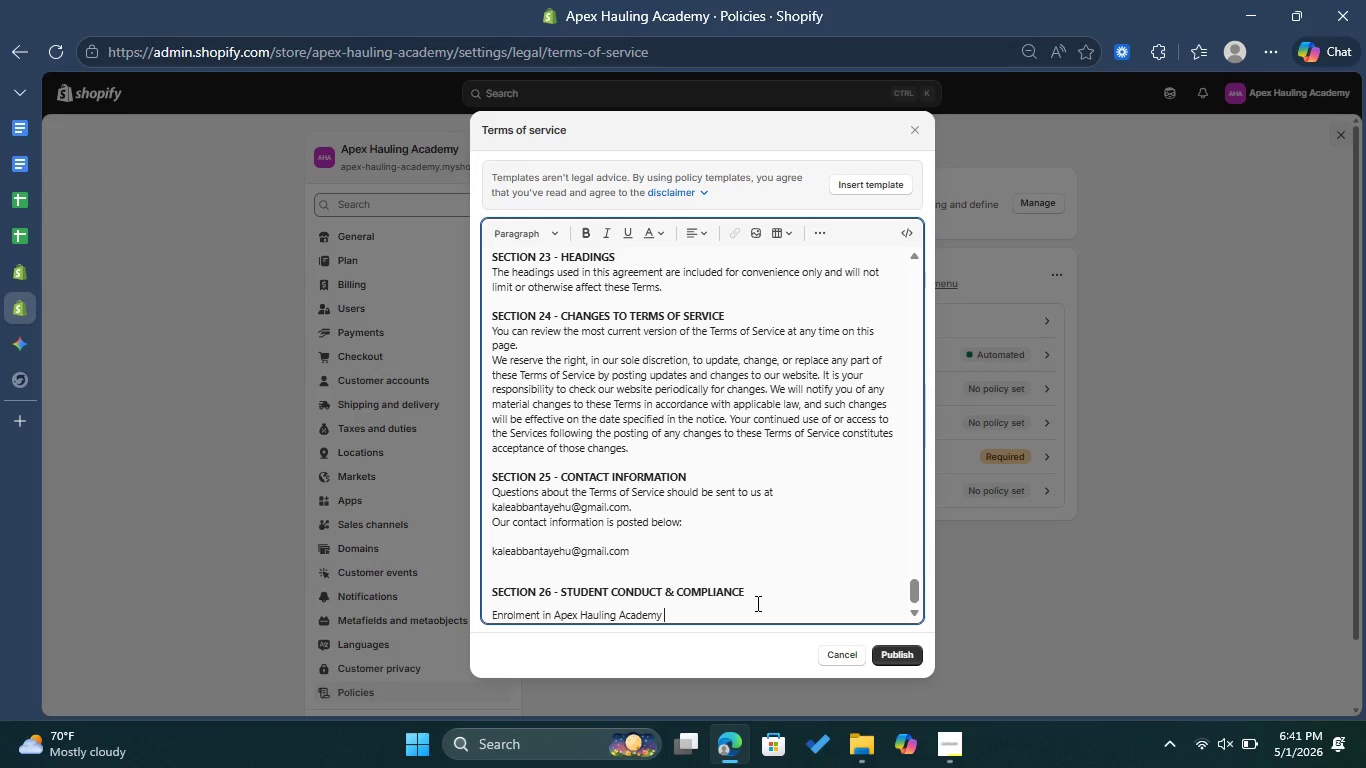 
type(does not guarantee state liceb)
key(Backspace)
type(nsure )
key(Backspace)
type(. Students must pass all state-adminit)
 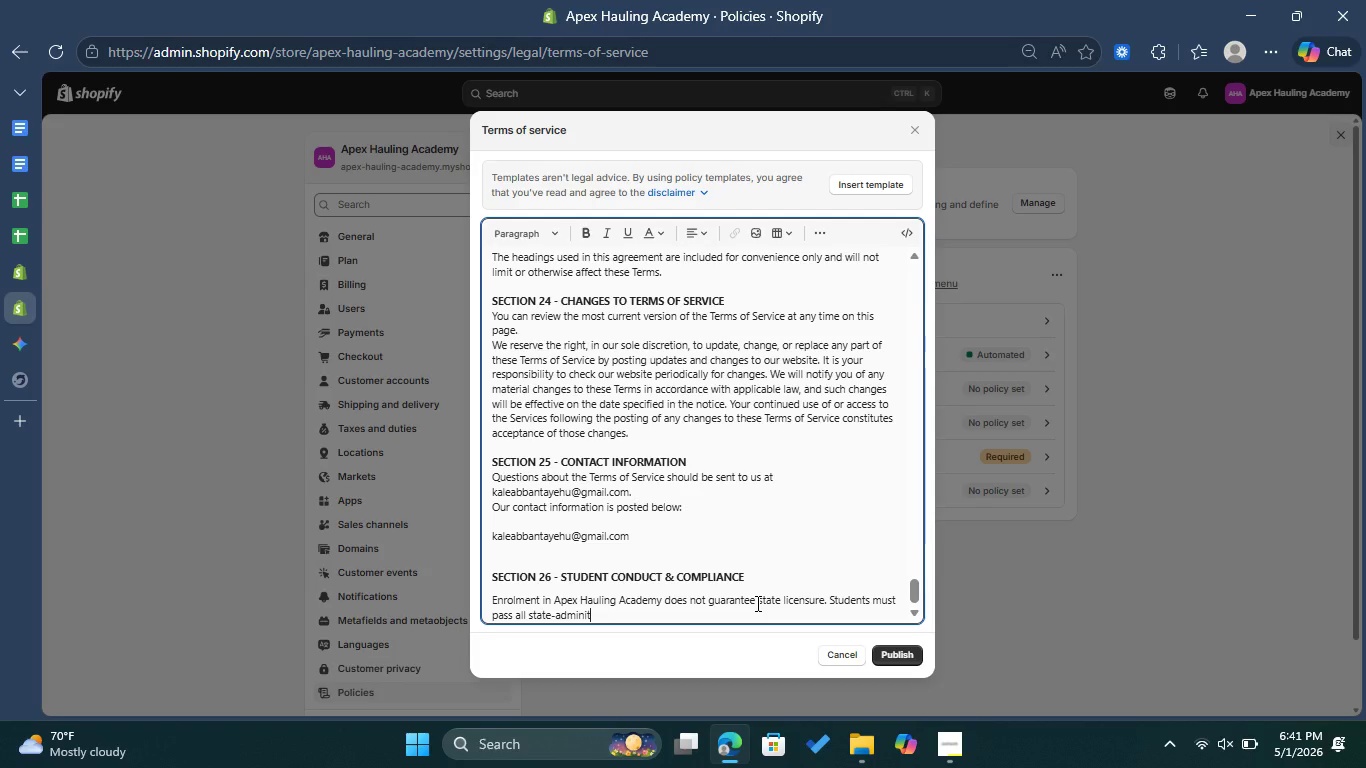 
type(ered written and sj)
key(Backspace)
type(kills )
 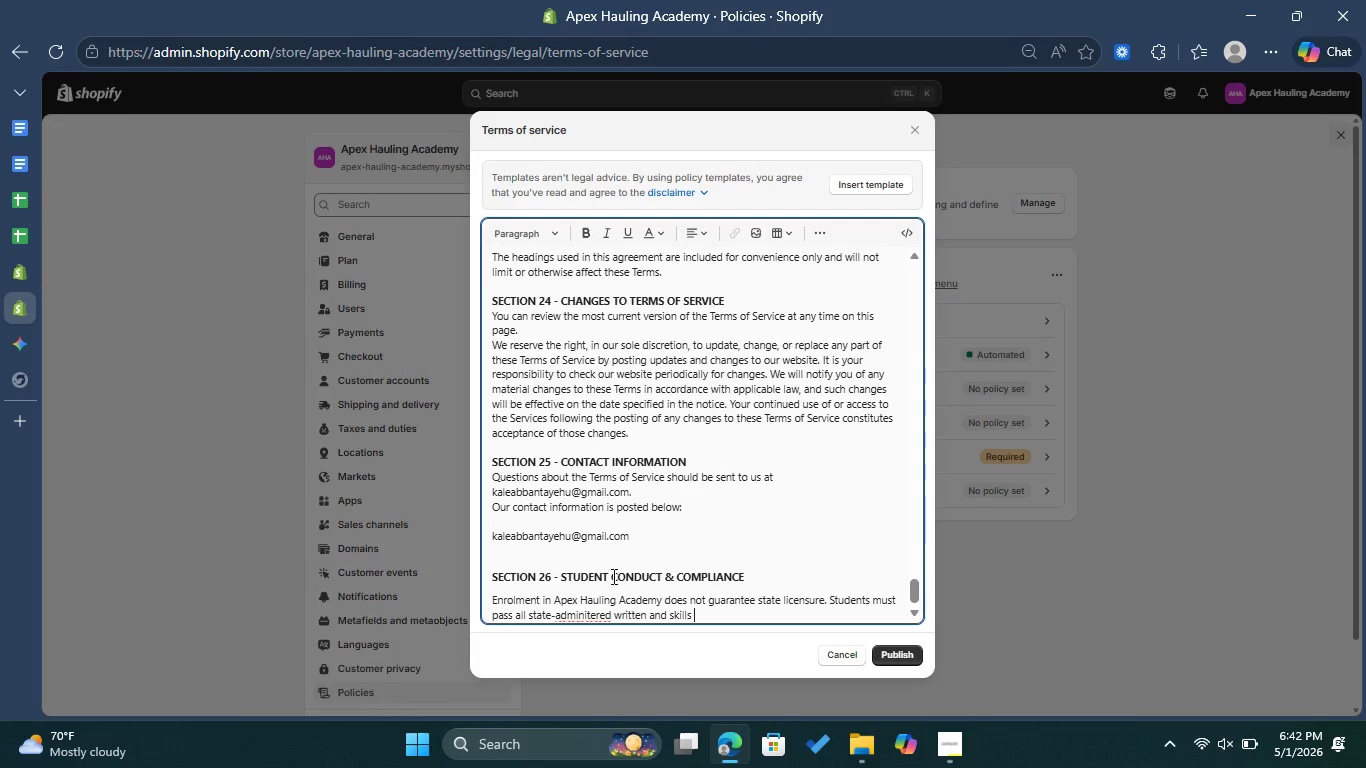 
left_click([597, 615])
 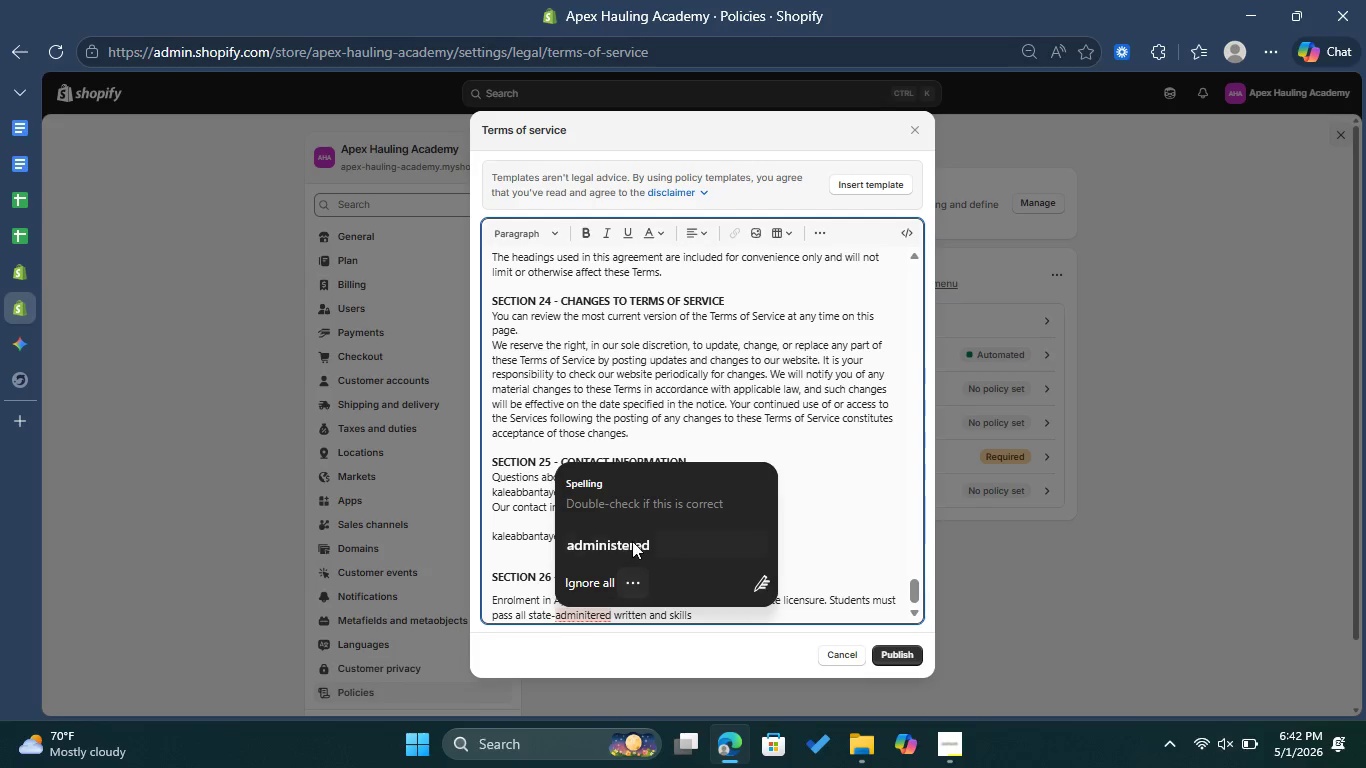 
left_click([632, 539])
 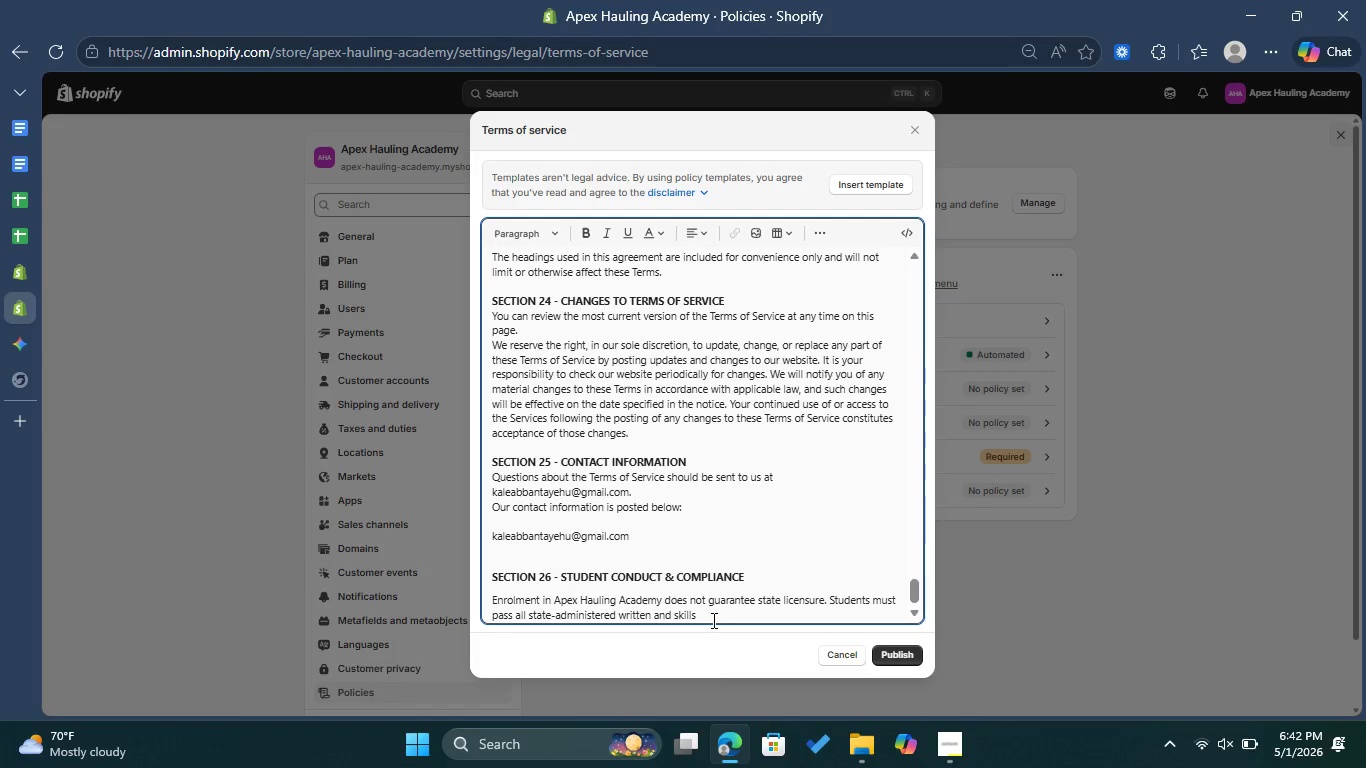 
left_click([712, 618])
 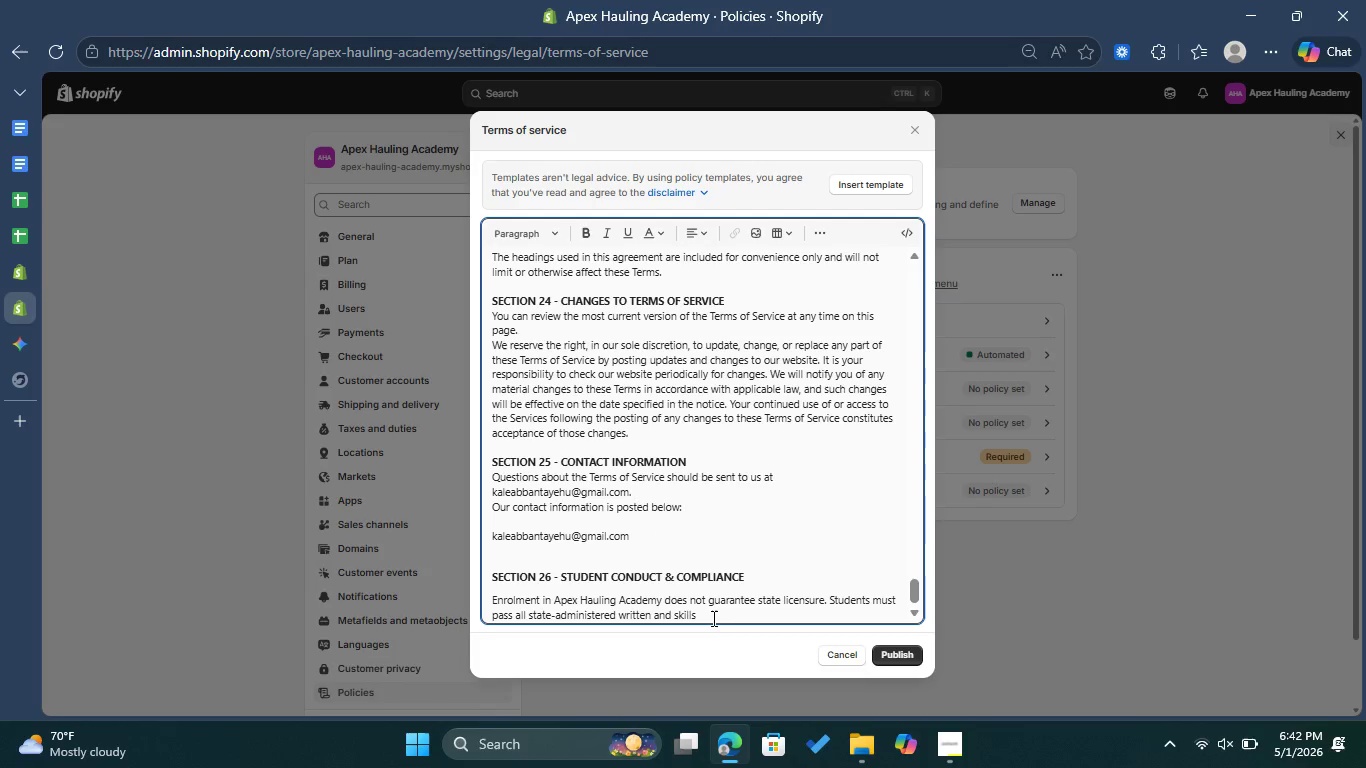 
type(tests independently)
 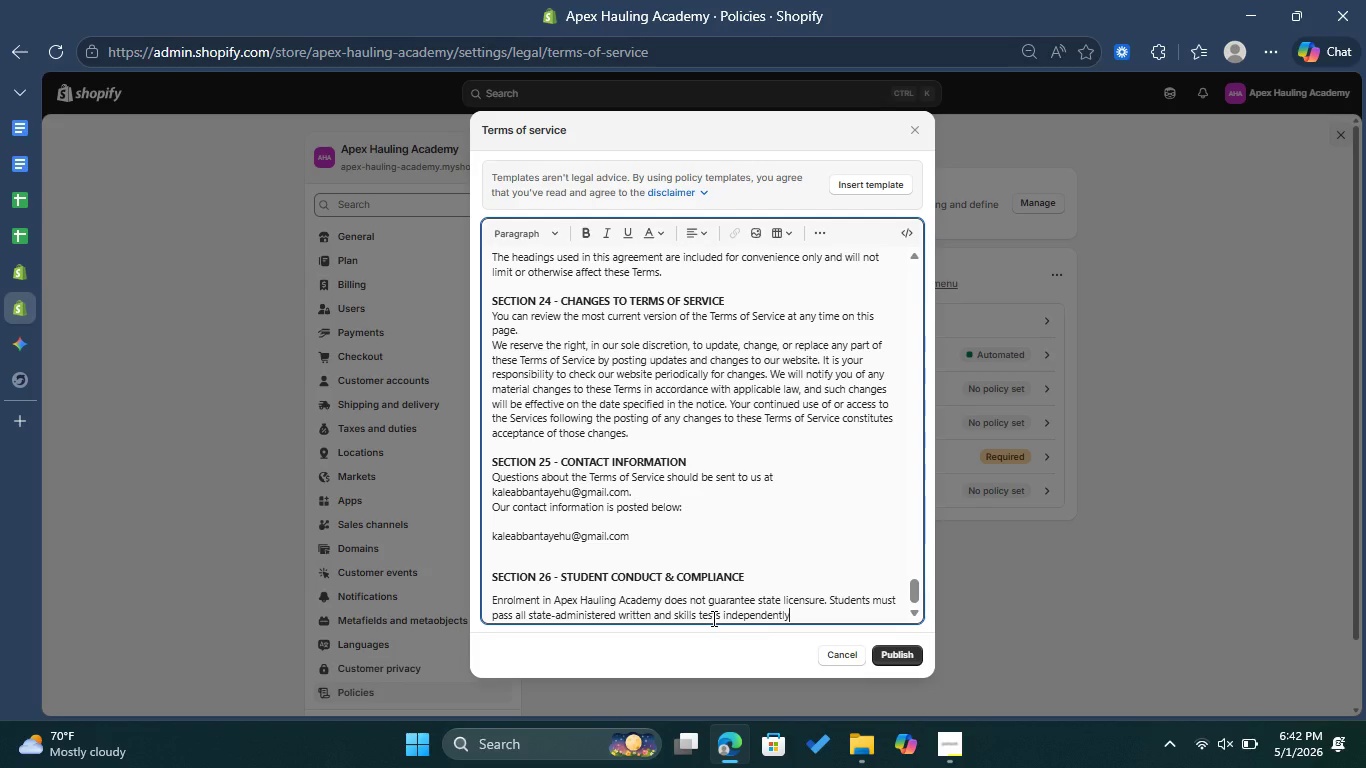 
key(Period)
 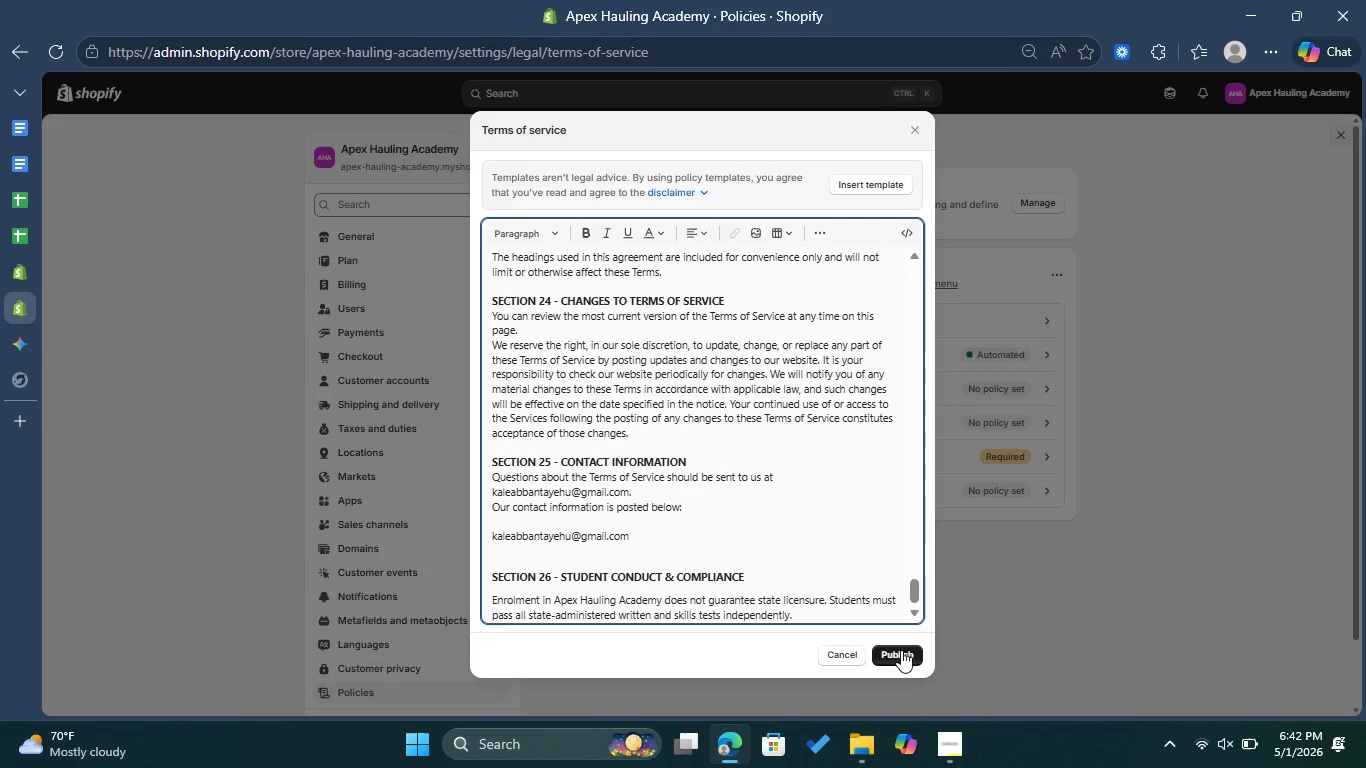 
left_click([901, 650])
 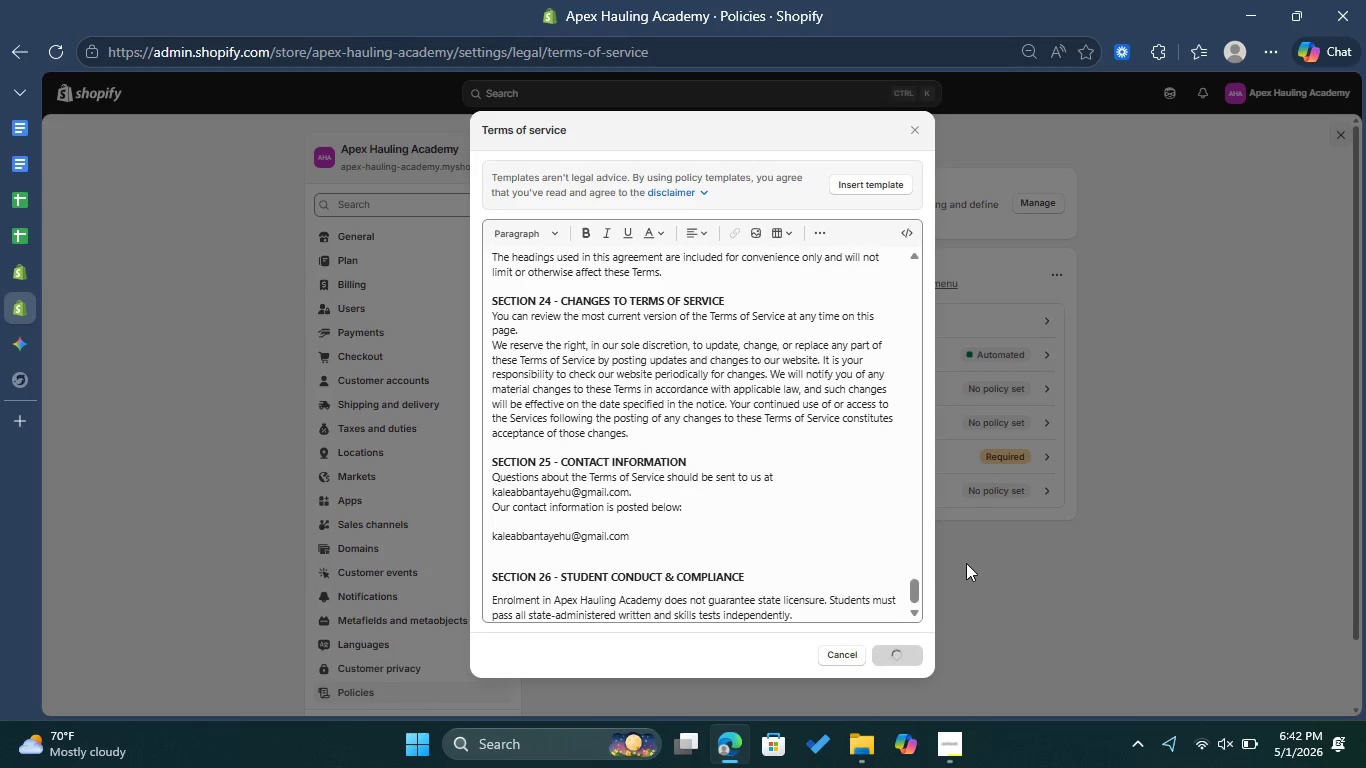 
scroll: coordinate [947, 559], scroll_direction: down, amount: 3.0
 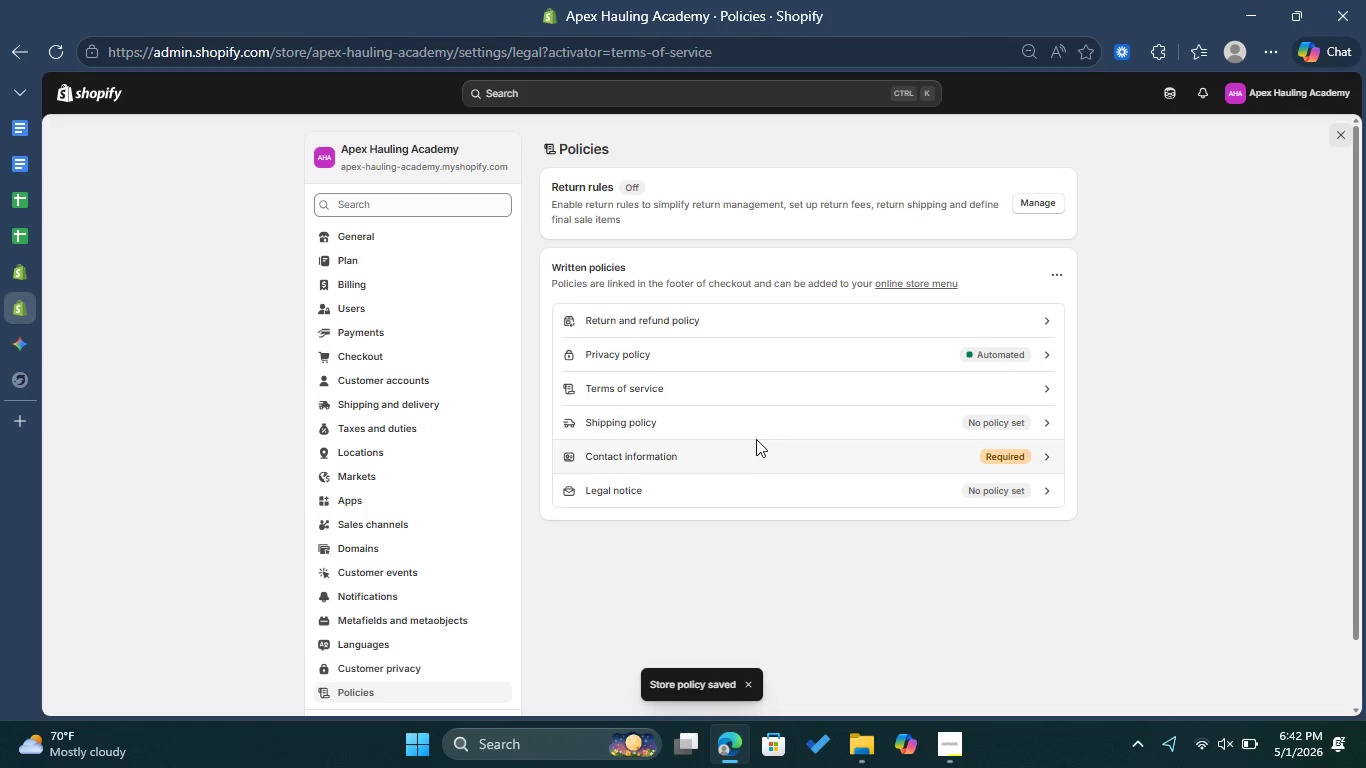 
left_click([683, 369])
 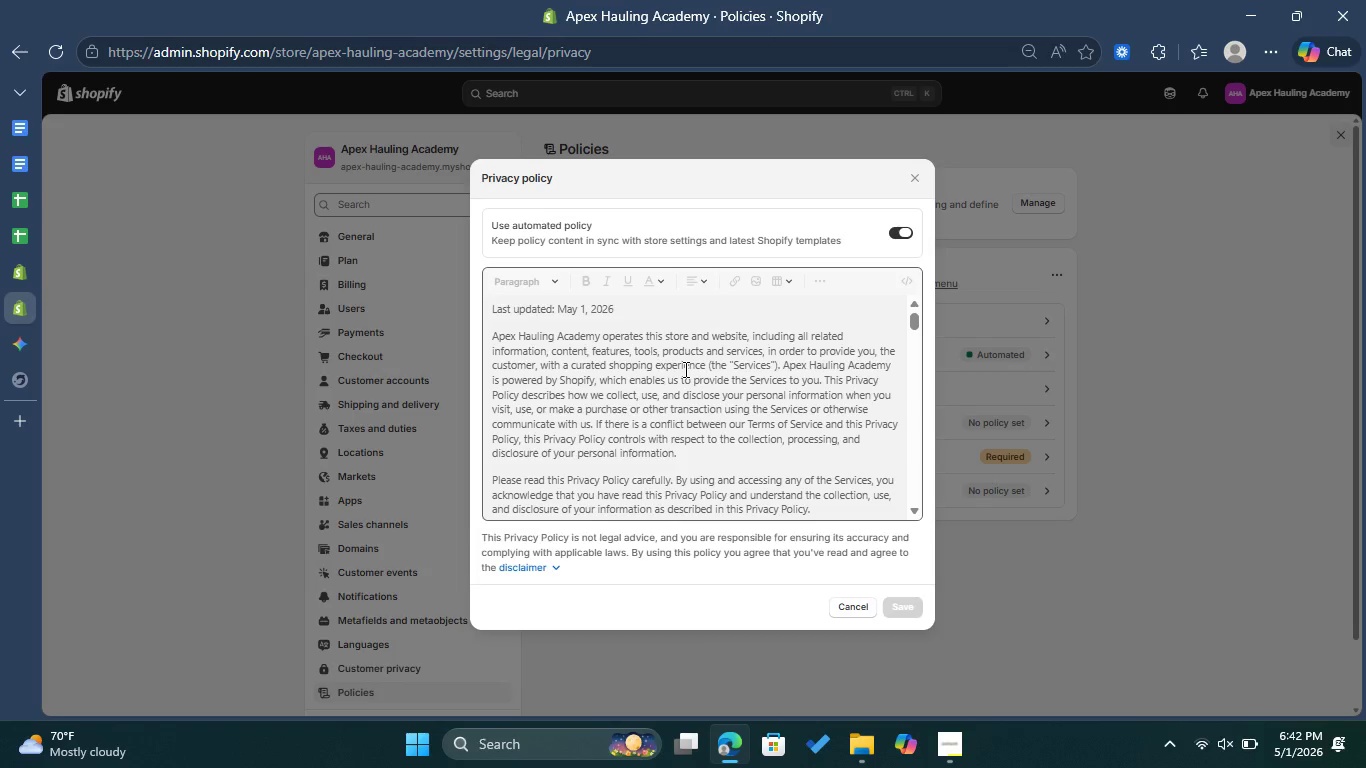 
scroll: coordinate [702, 364], scroll_direction: down, amount: 15.0
 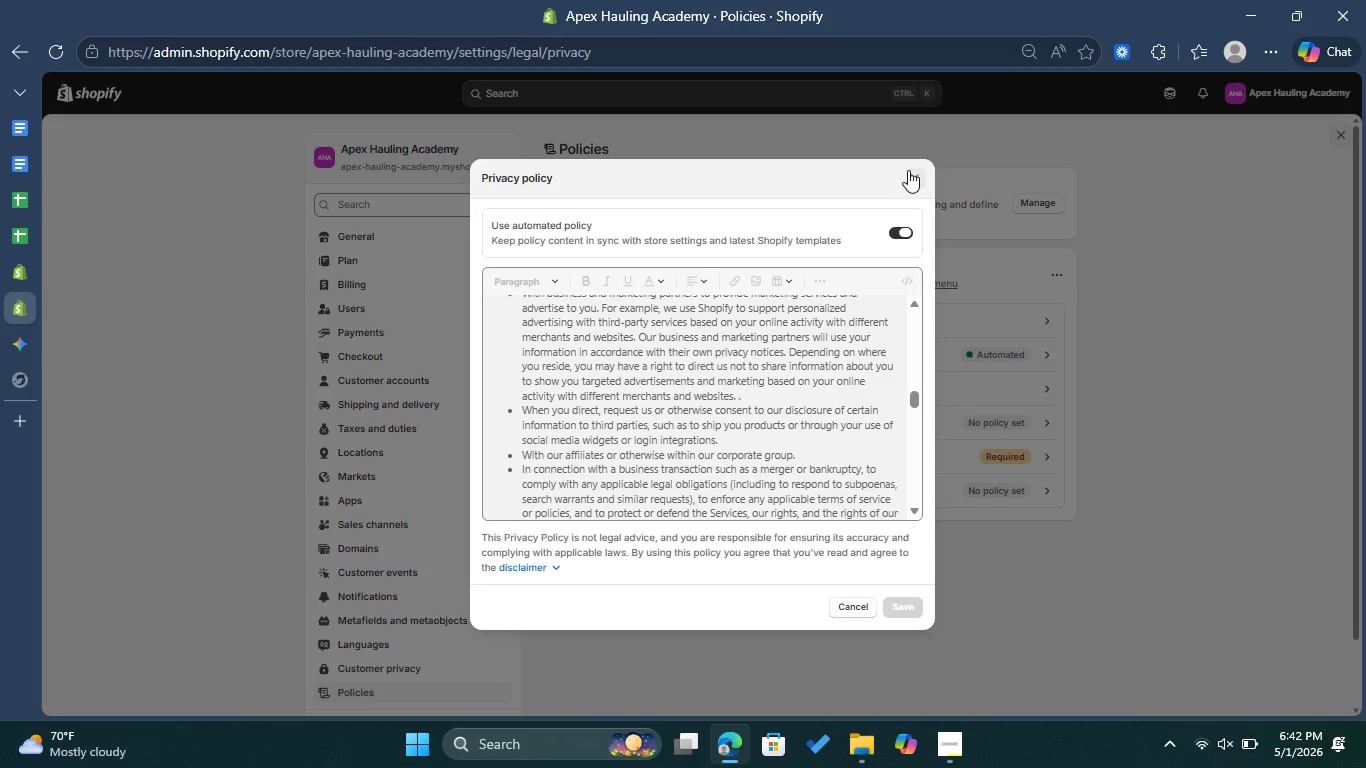 
left_click([915, 170])
 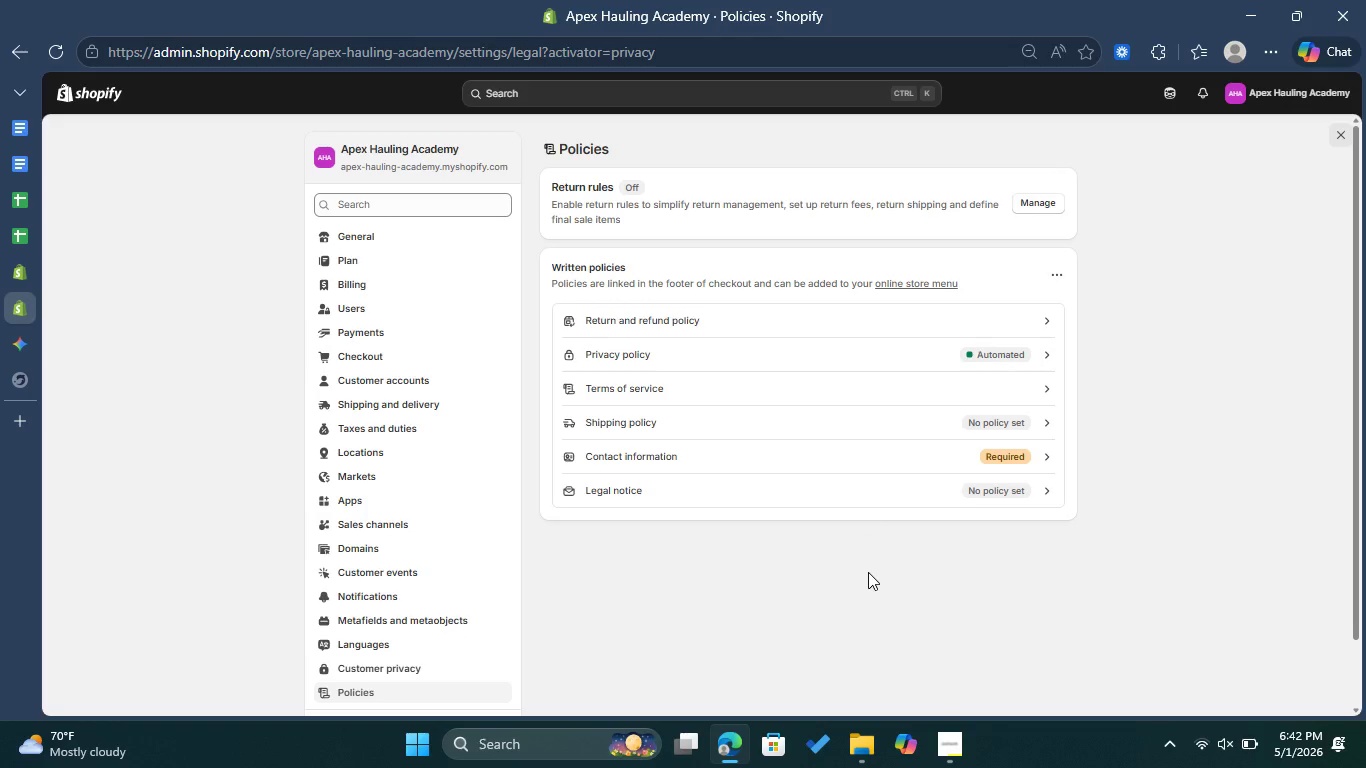 
wait(8.03)
 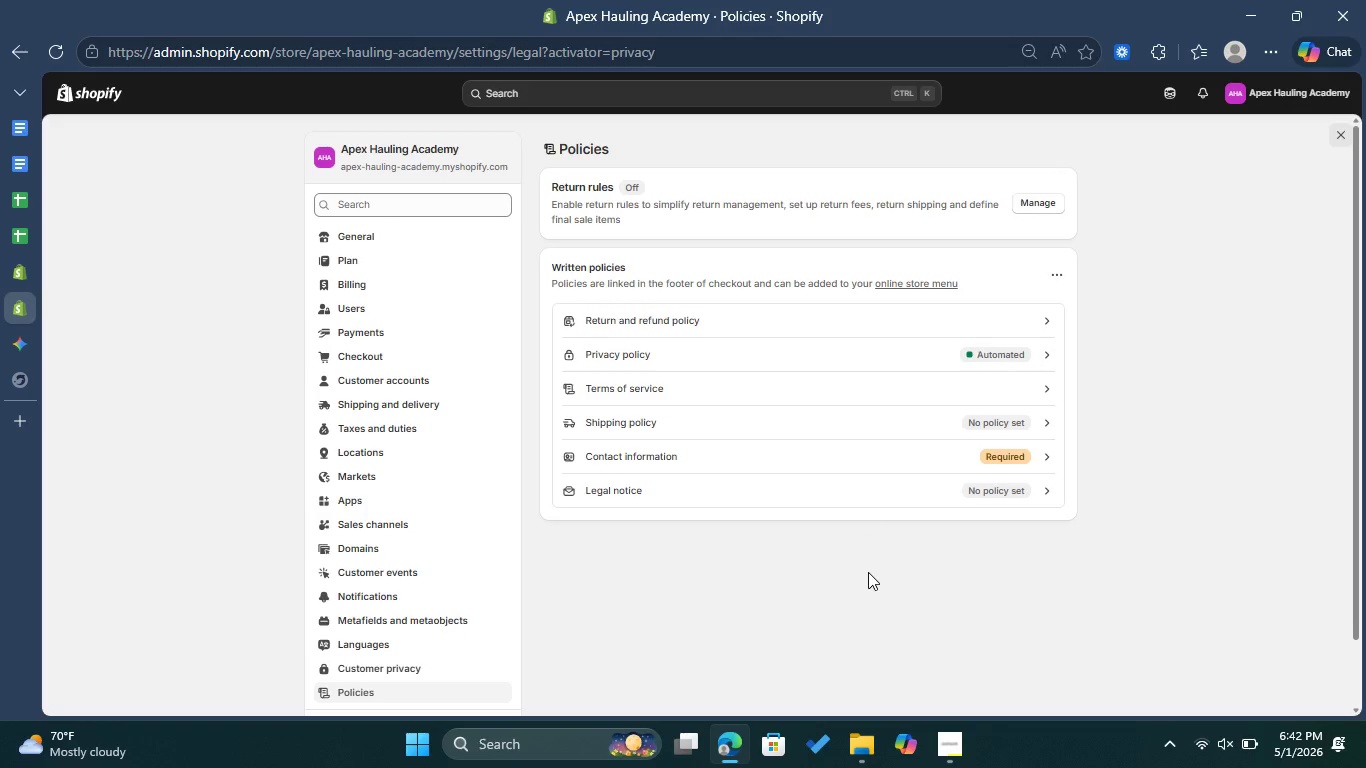 
left_click([112, 97])
 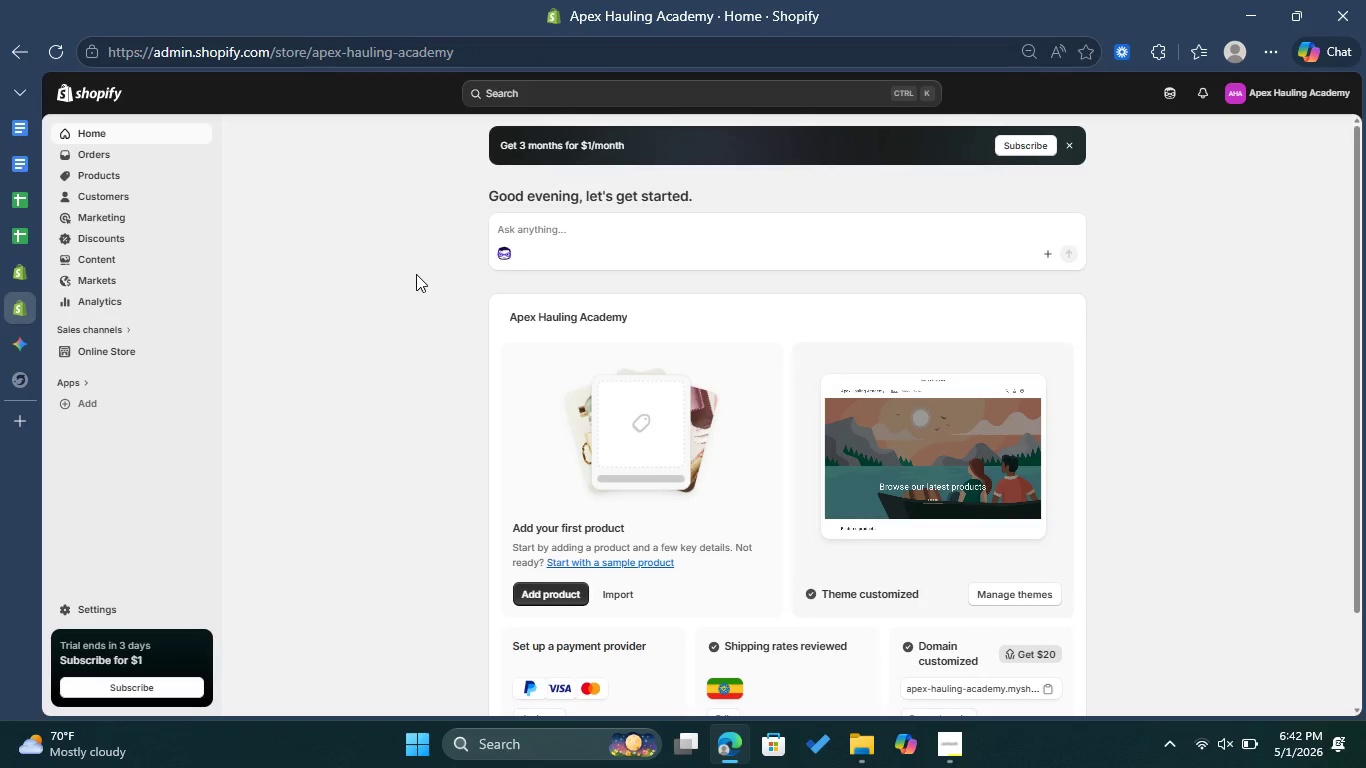 
wait(10.3)
 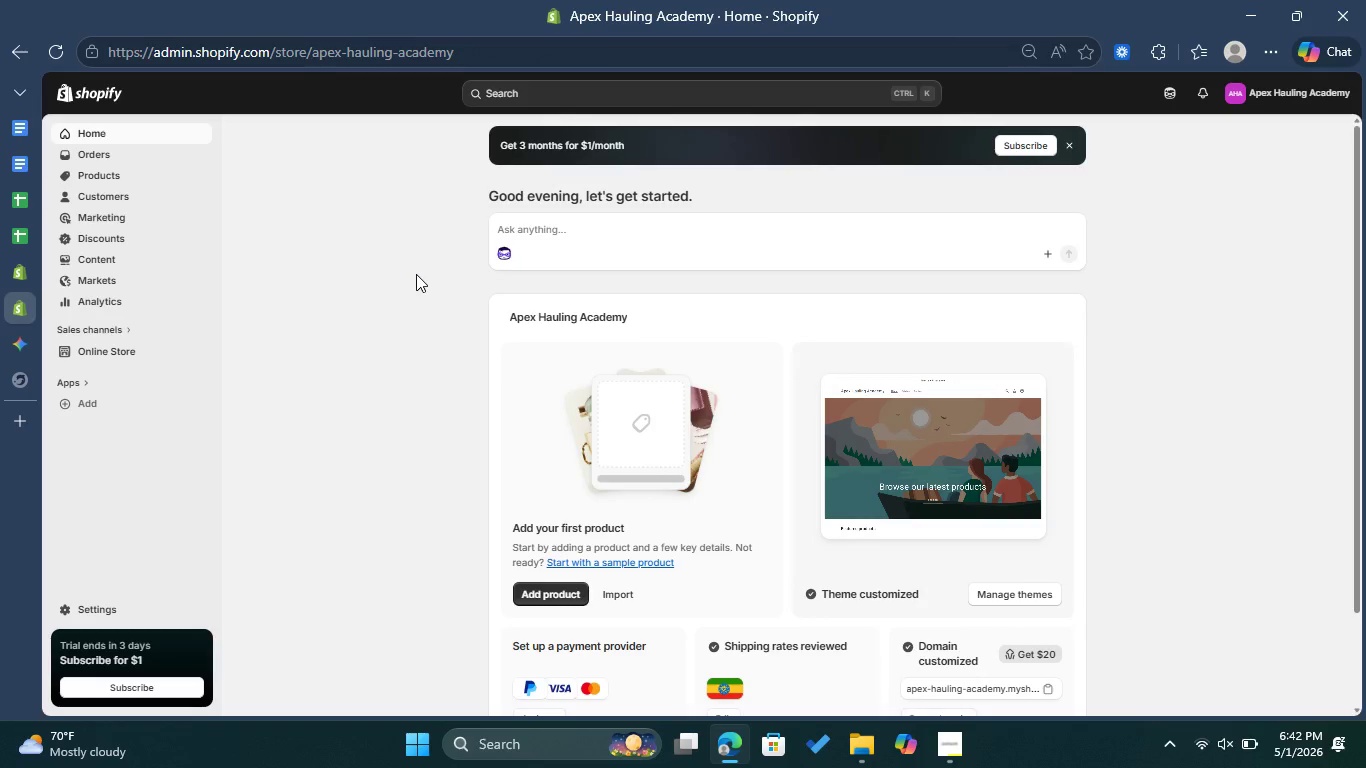 
left_click([101, 254])
 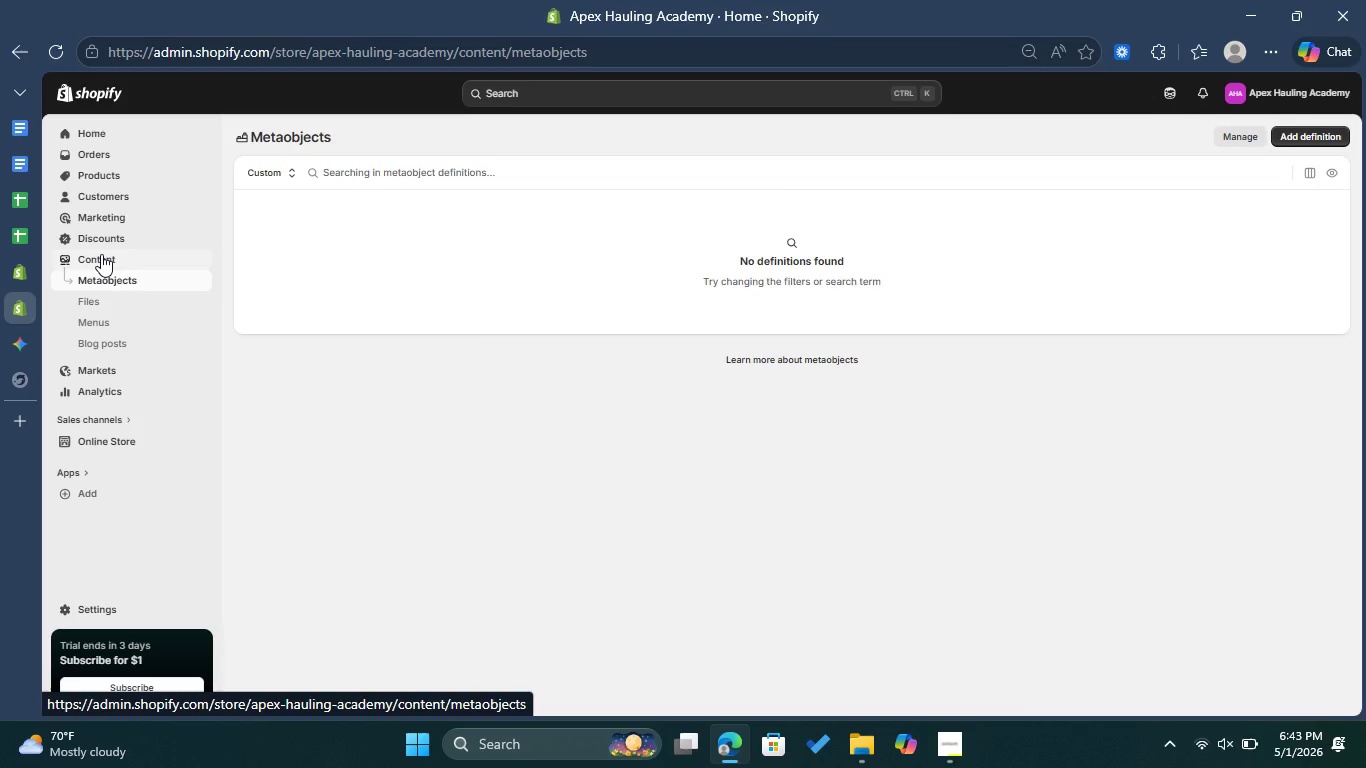 
wait(10.45)
 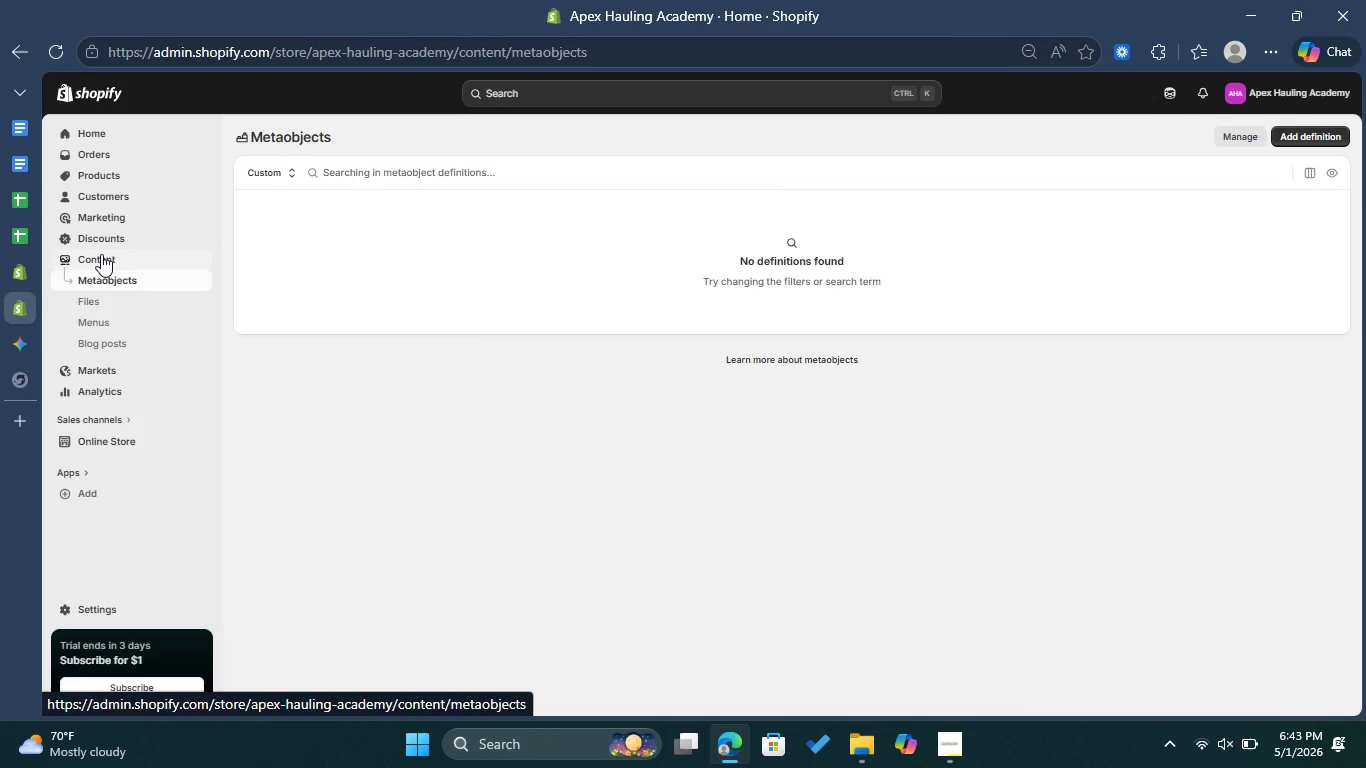 
left_click([103, 324])
 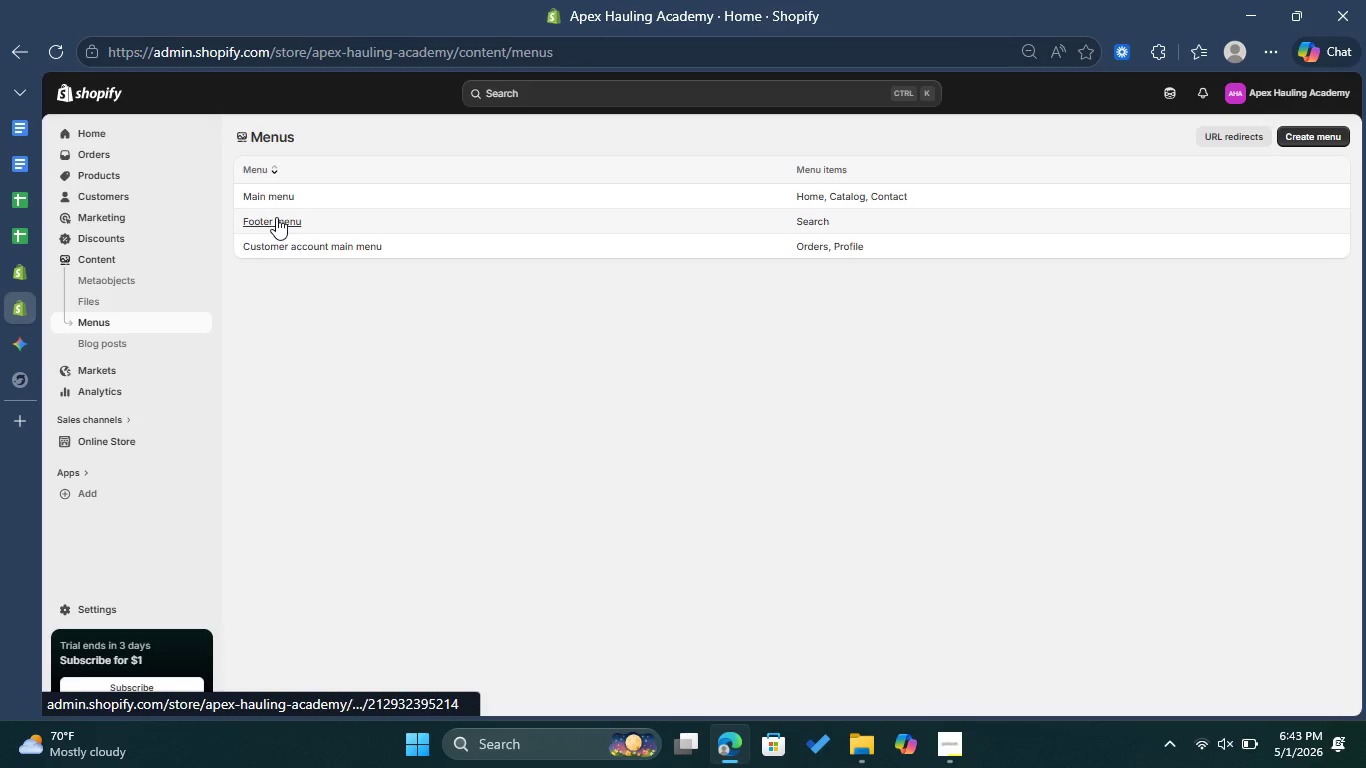 
left_click([276, 217])
 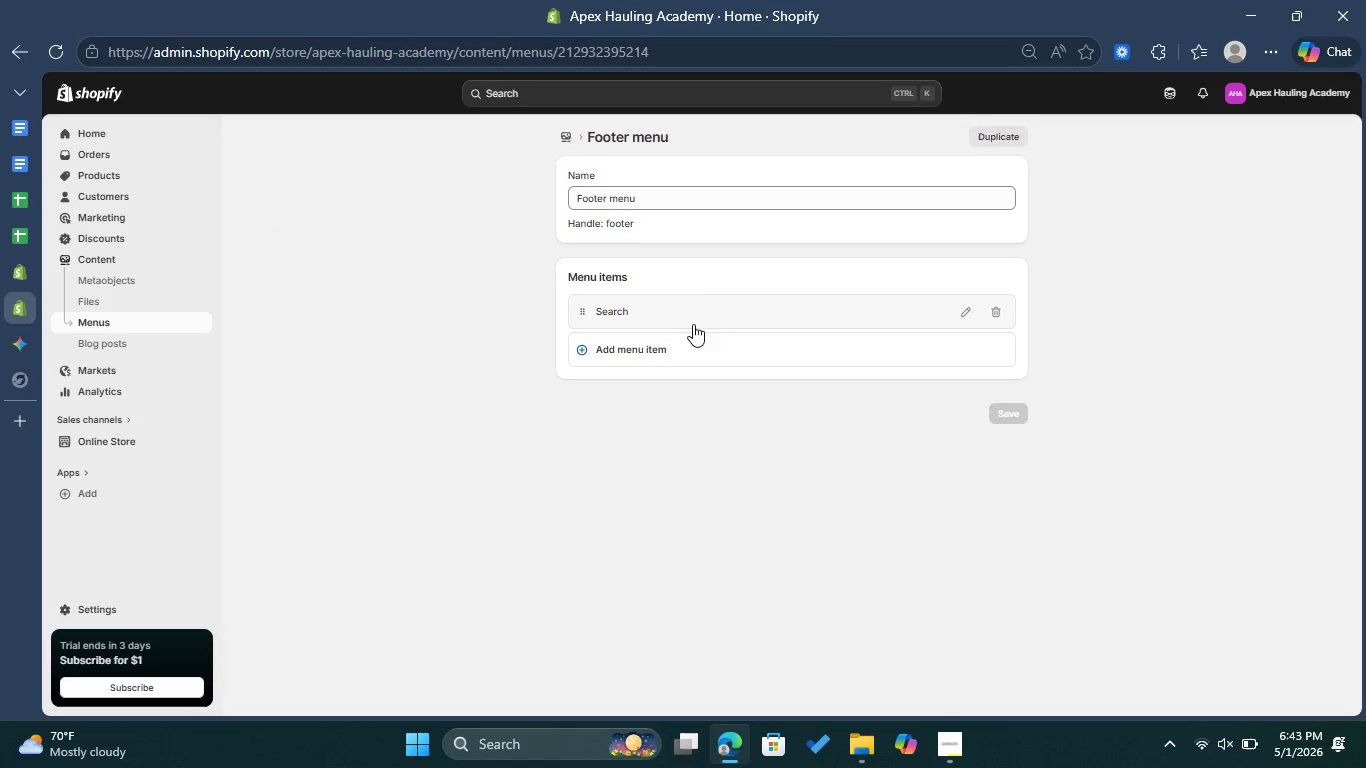 
left_click([625, 347])
 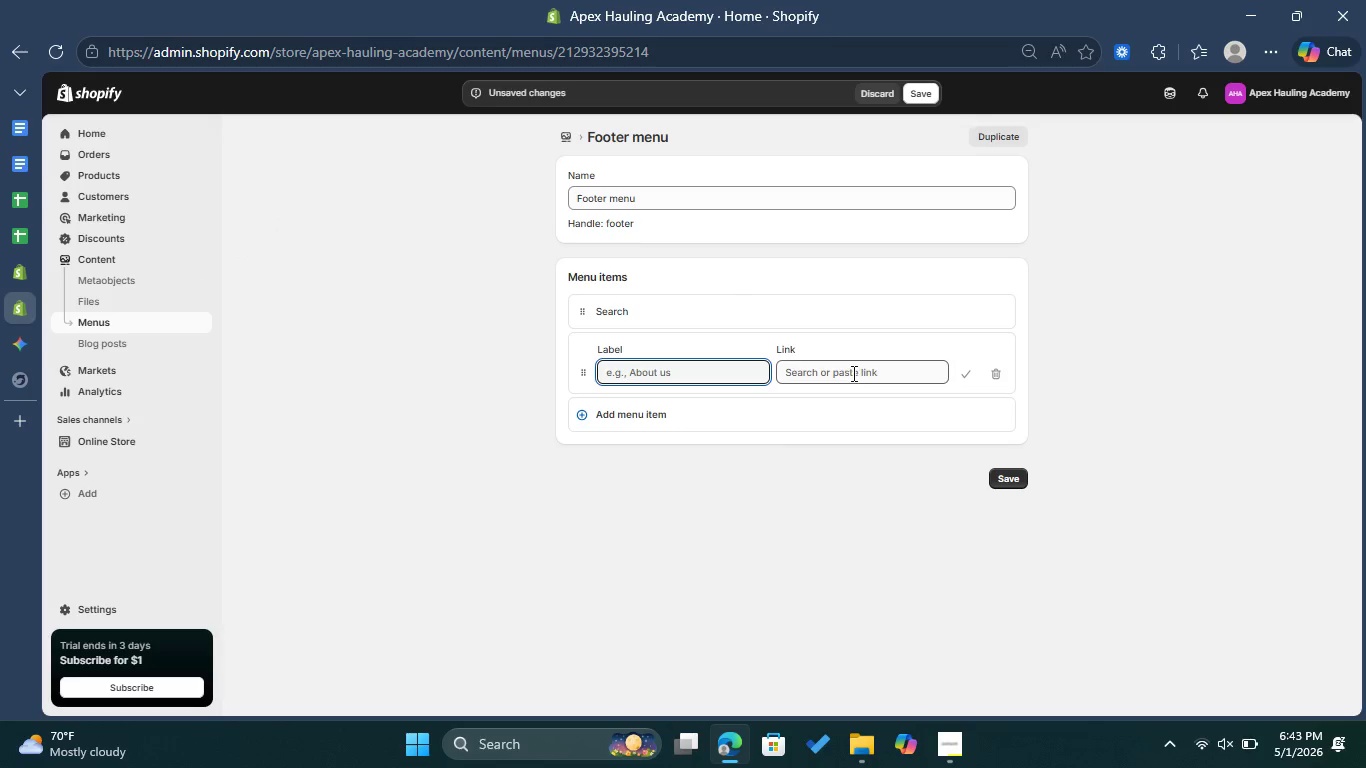 
left_click([852, 373])
 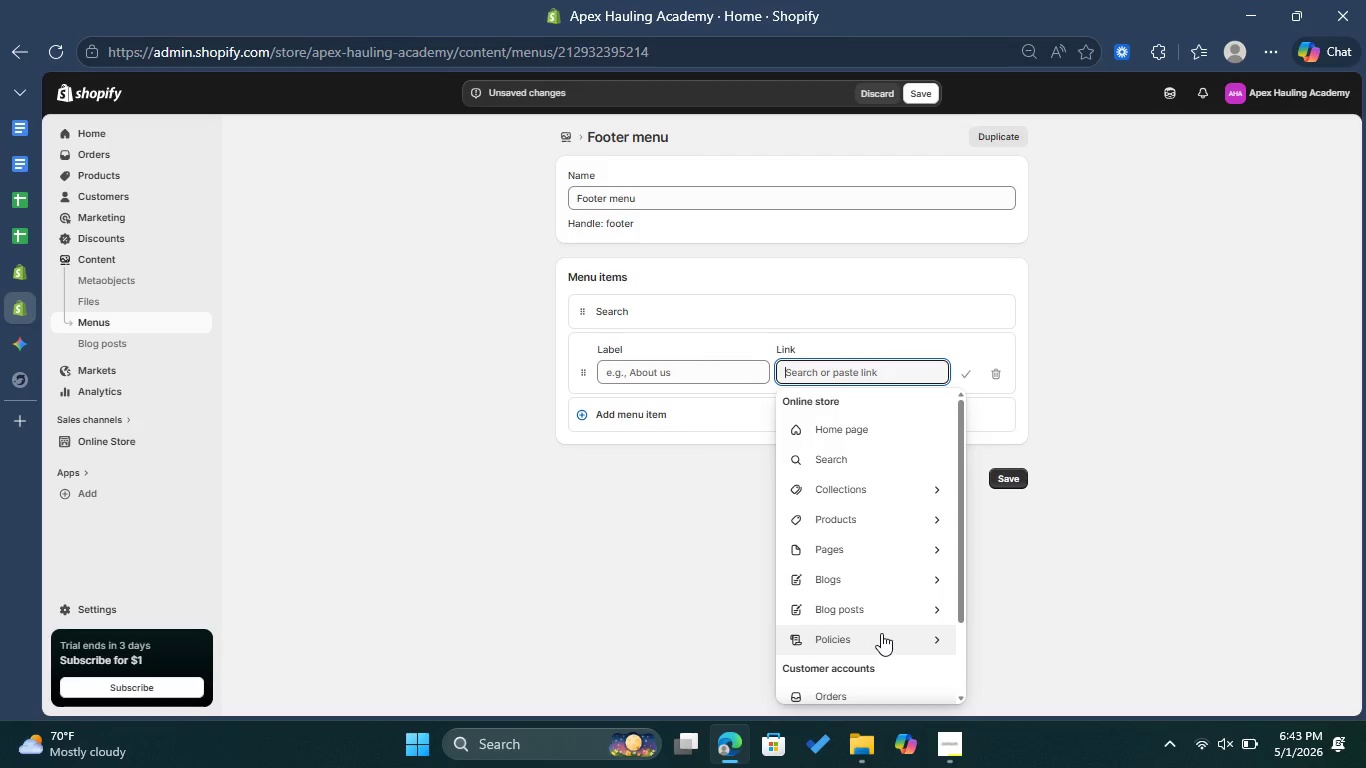 
left_click([881, 633])
 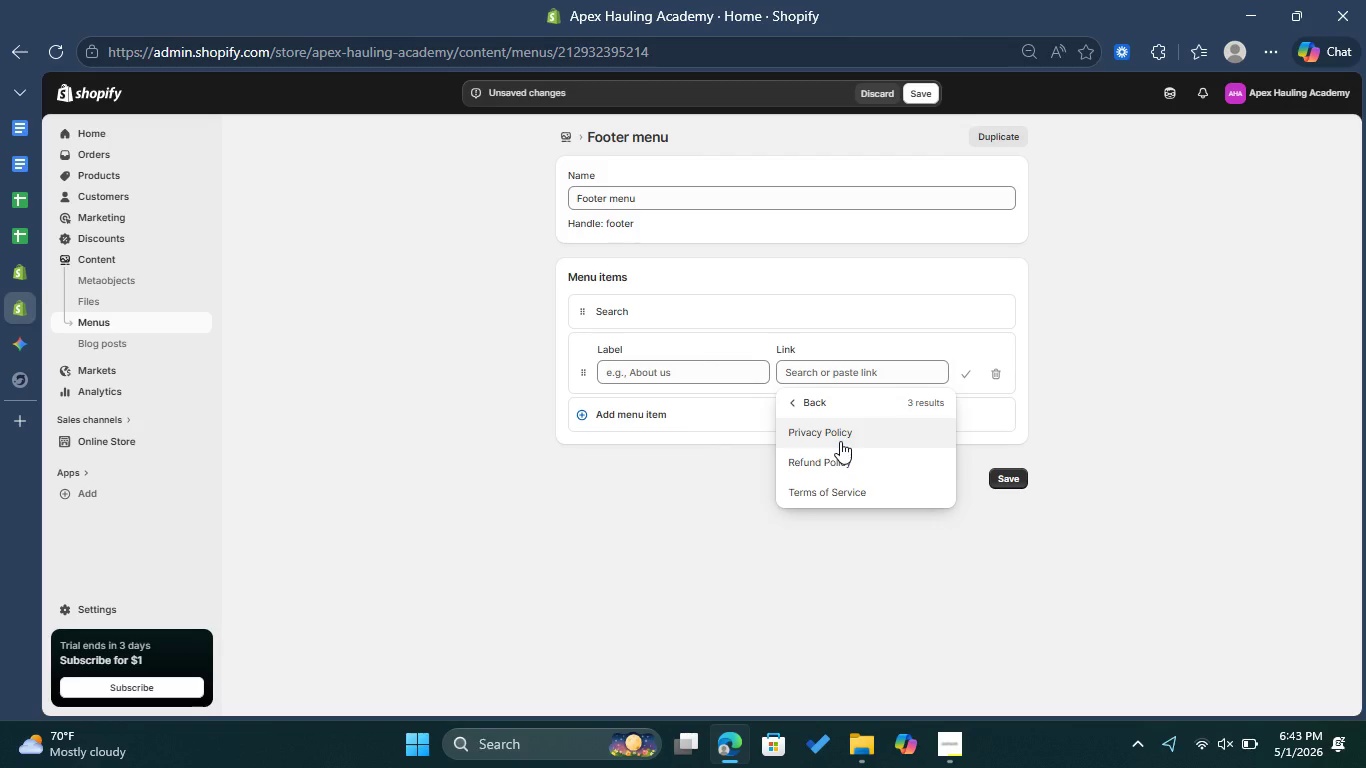 
left_click([844, 455])
 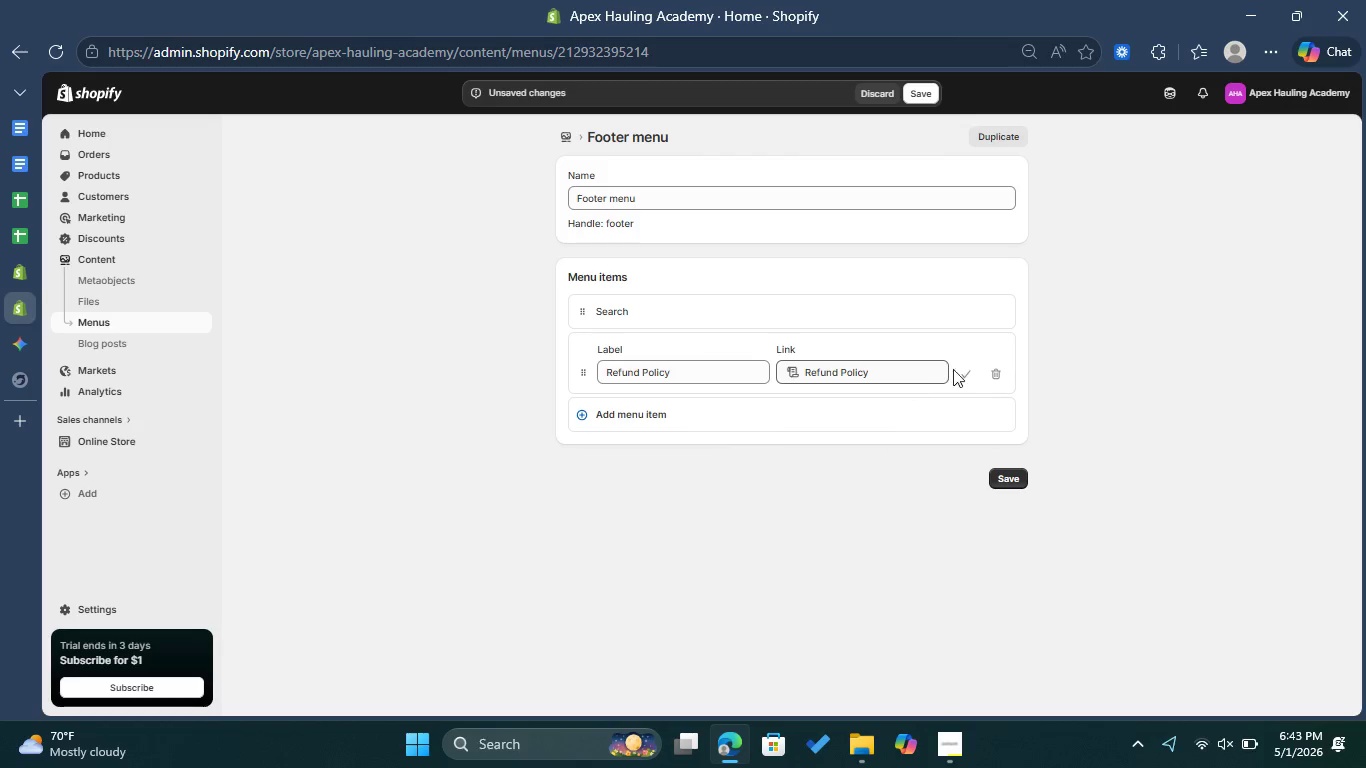 
left_click([972, 370])
 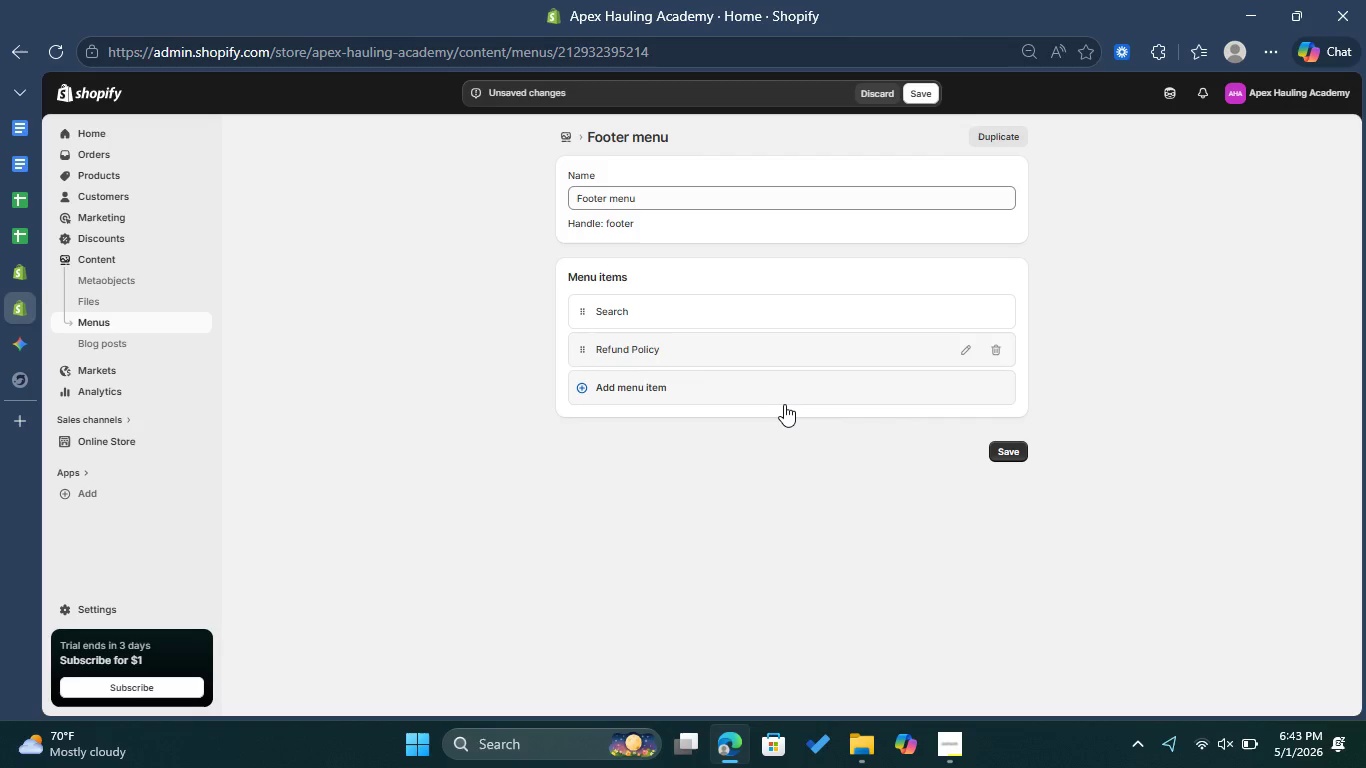 
left_click([784, 404])
 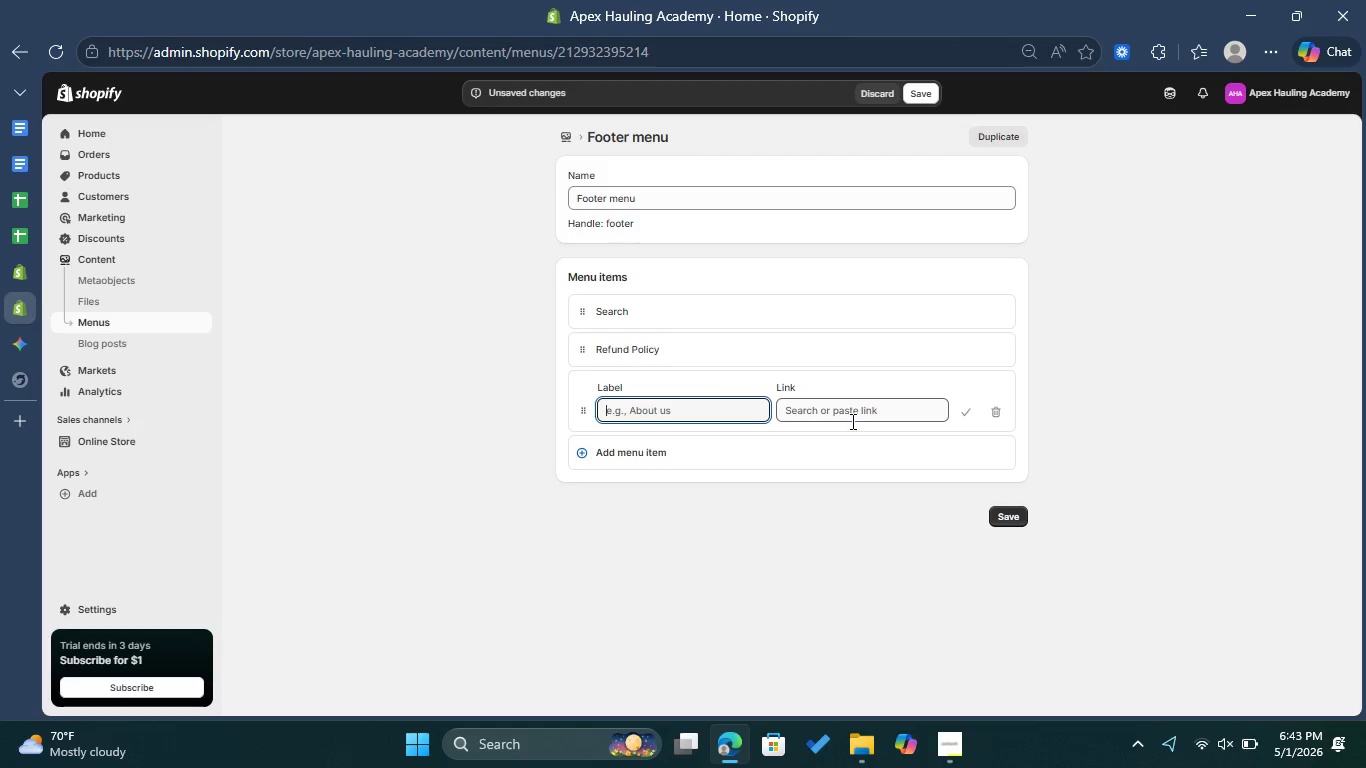 
left_click([852, 421])
 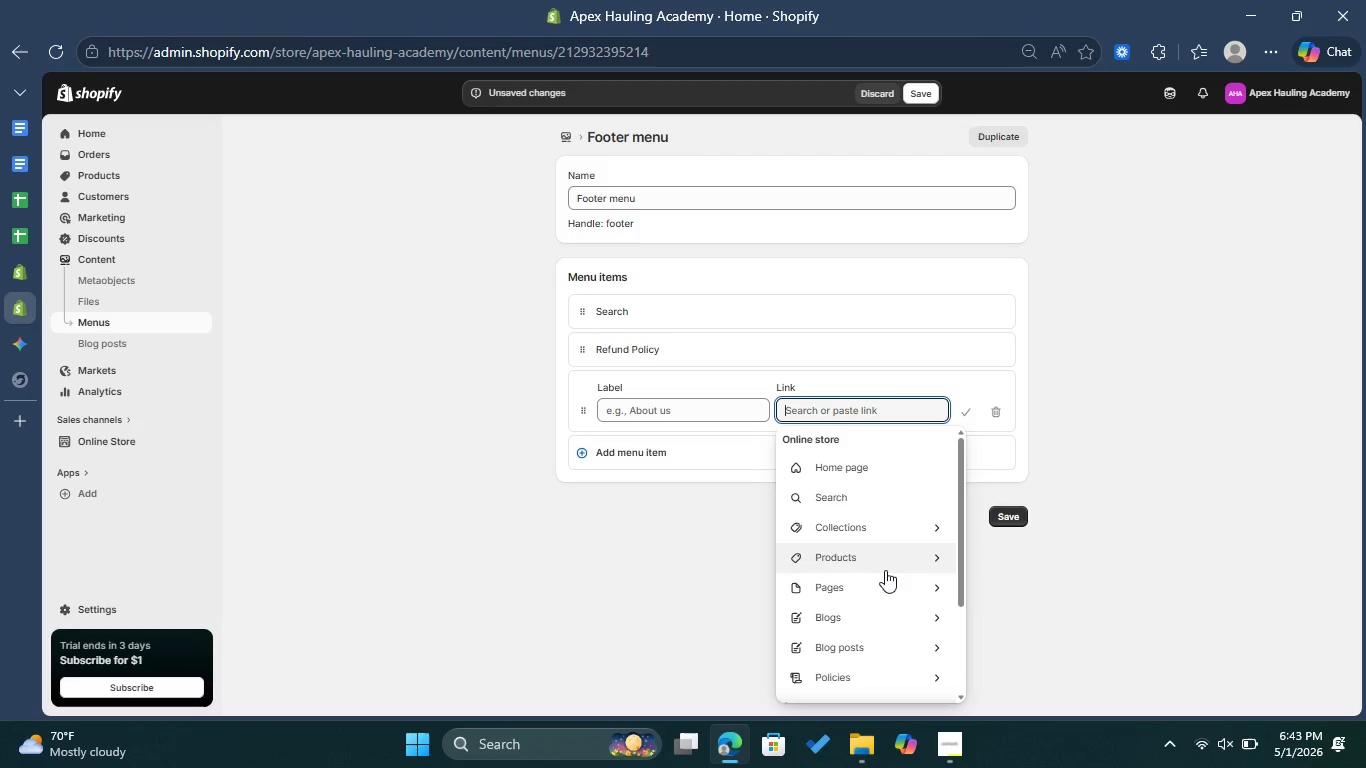 
left_click([890, 581])
 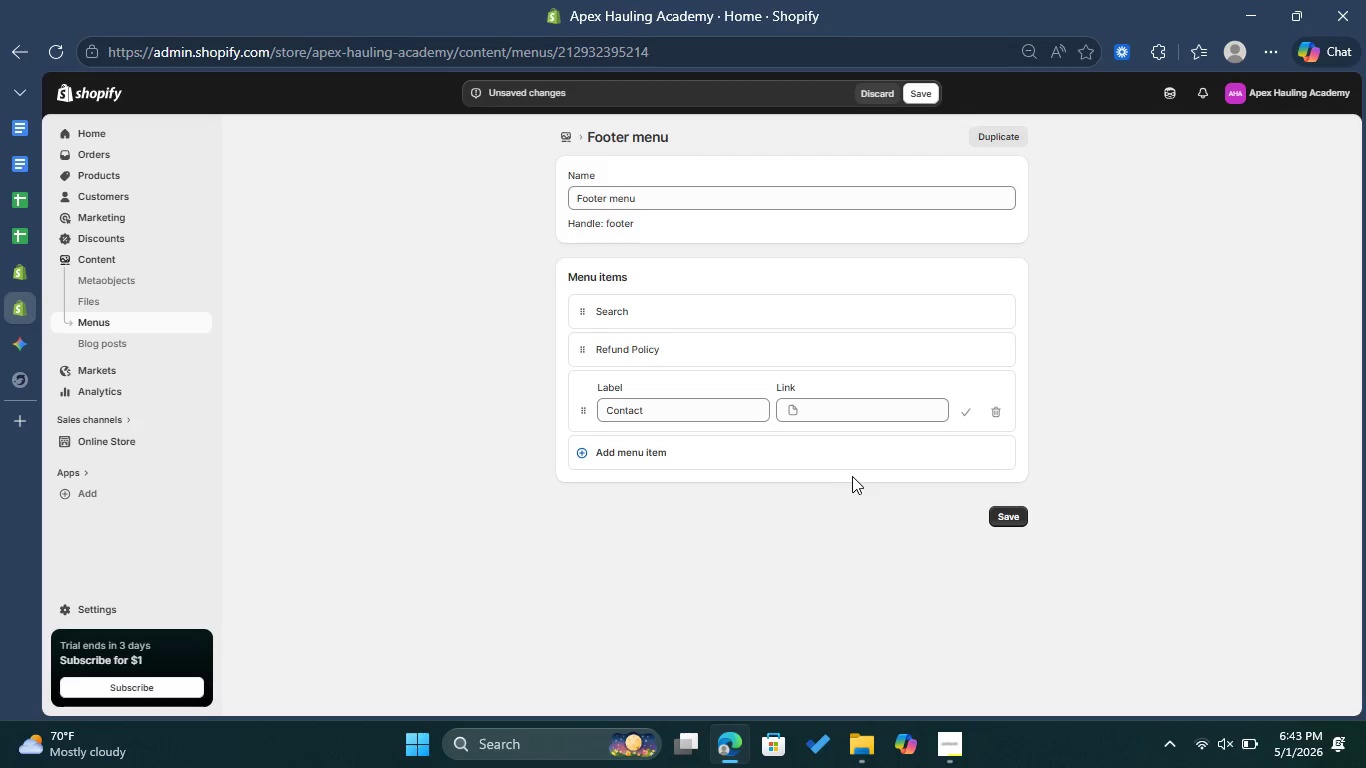 
left_click([961, 407])
 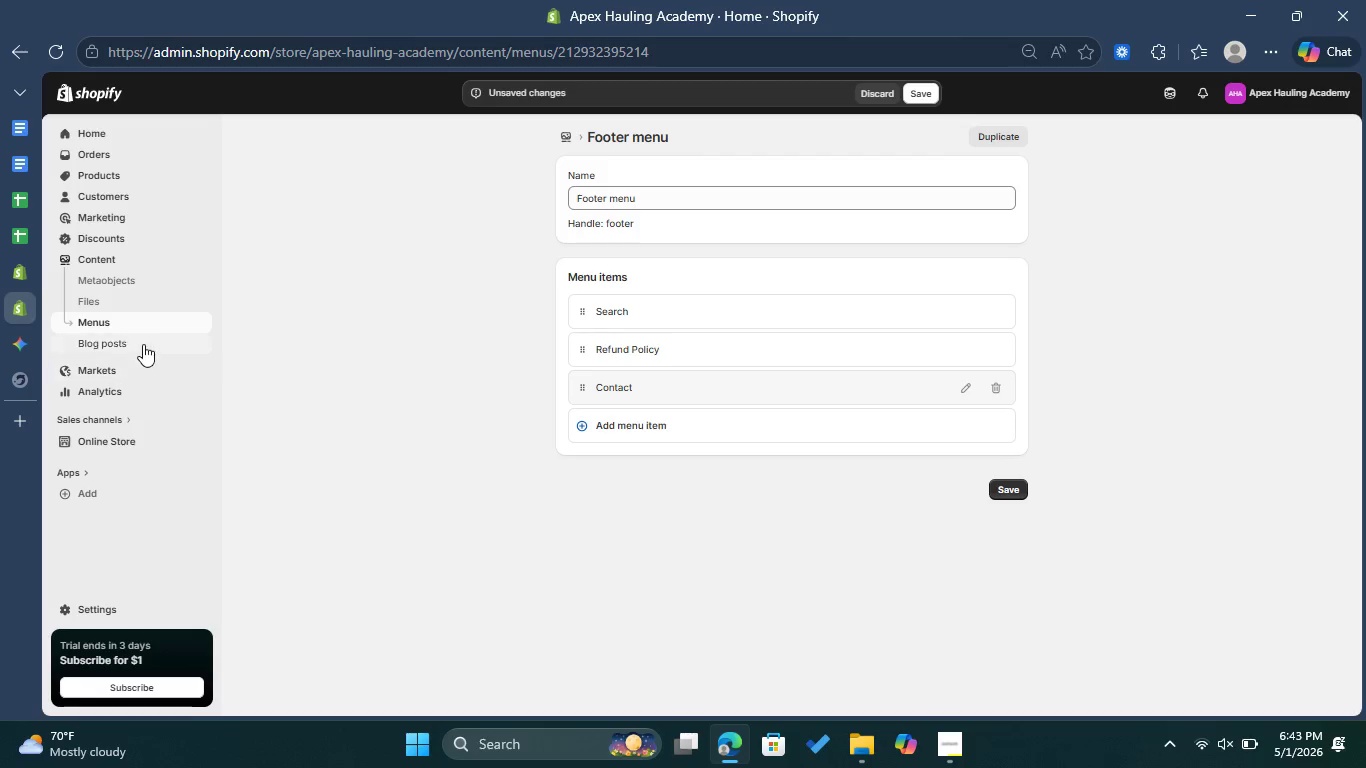 
left_click([101, 440])
 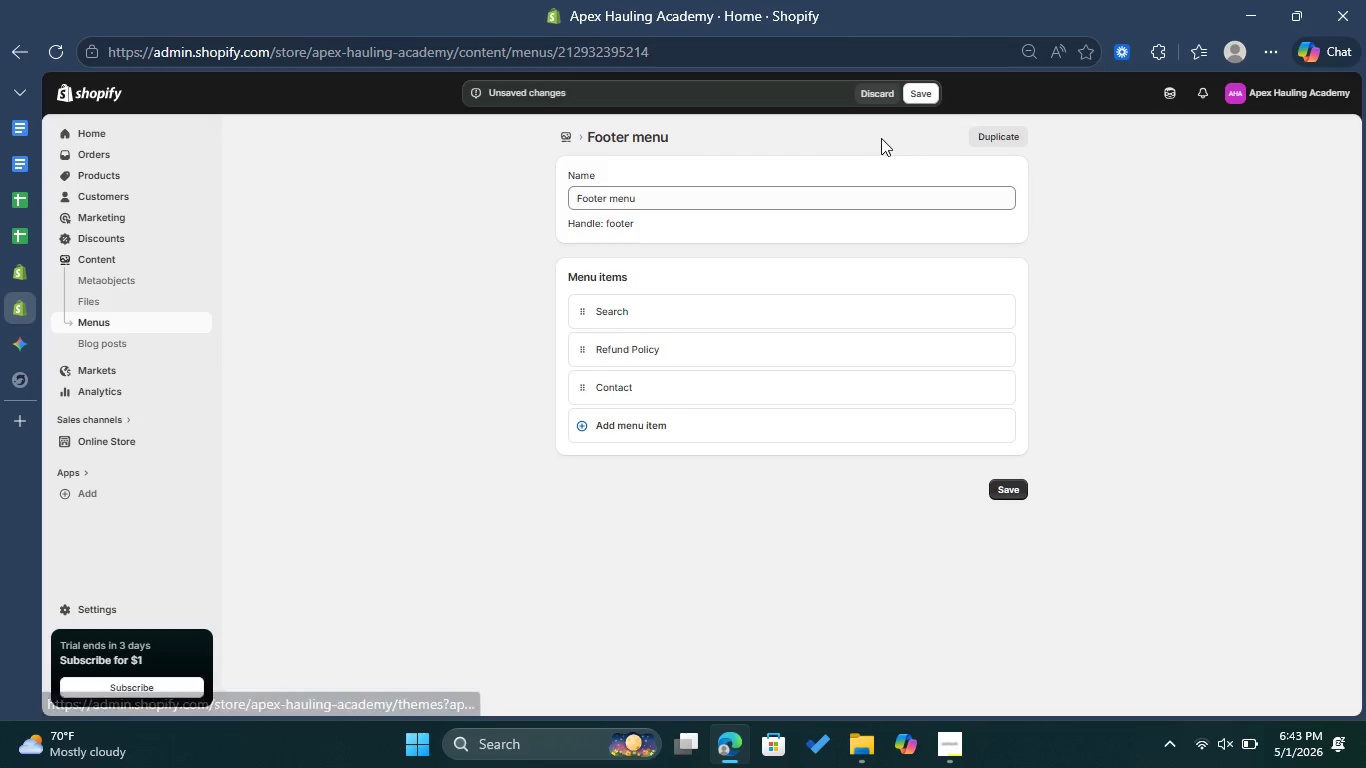 
left_click([634, 433])
 